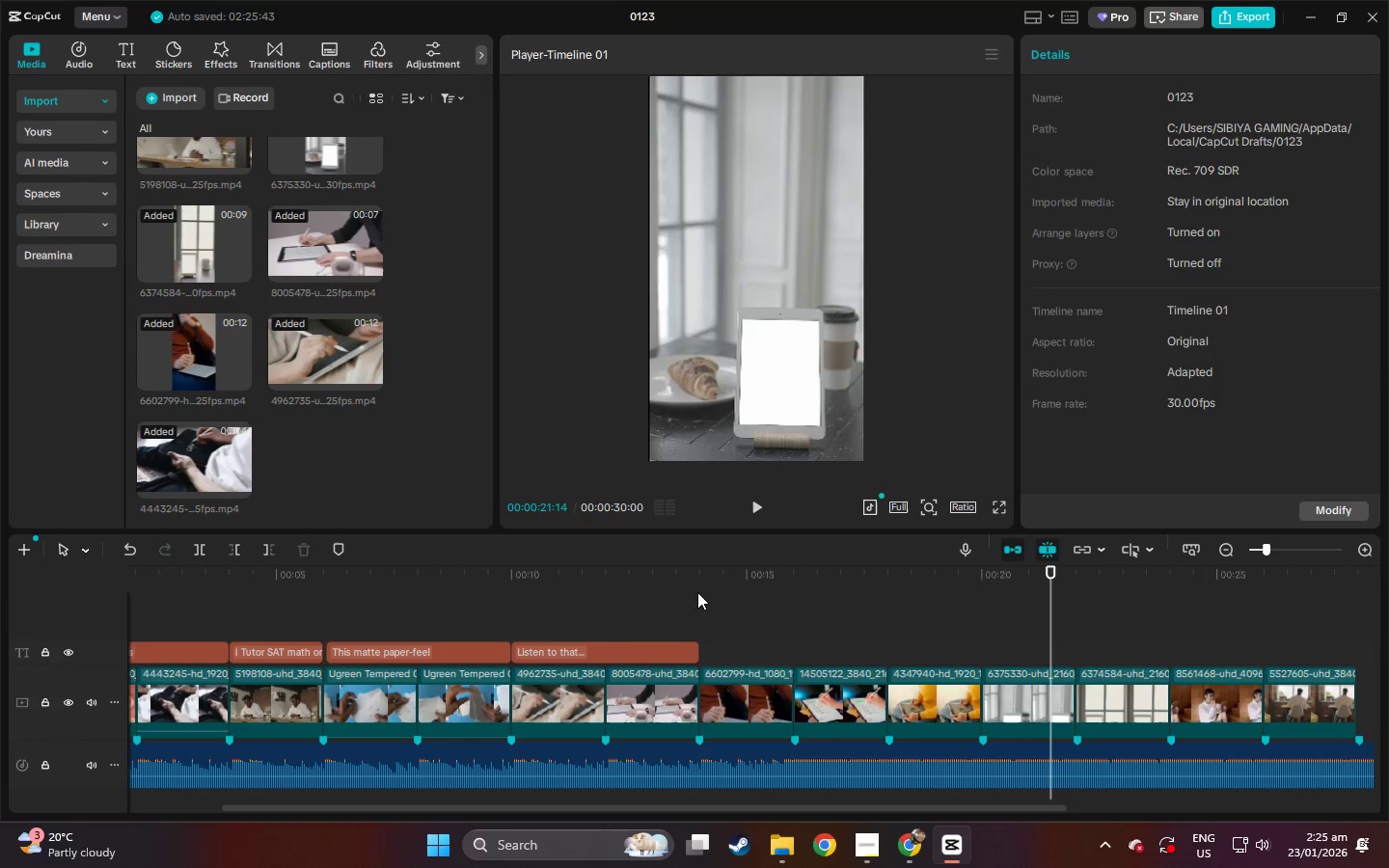 
left_click([694, 590])
 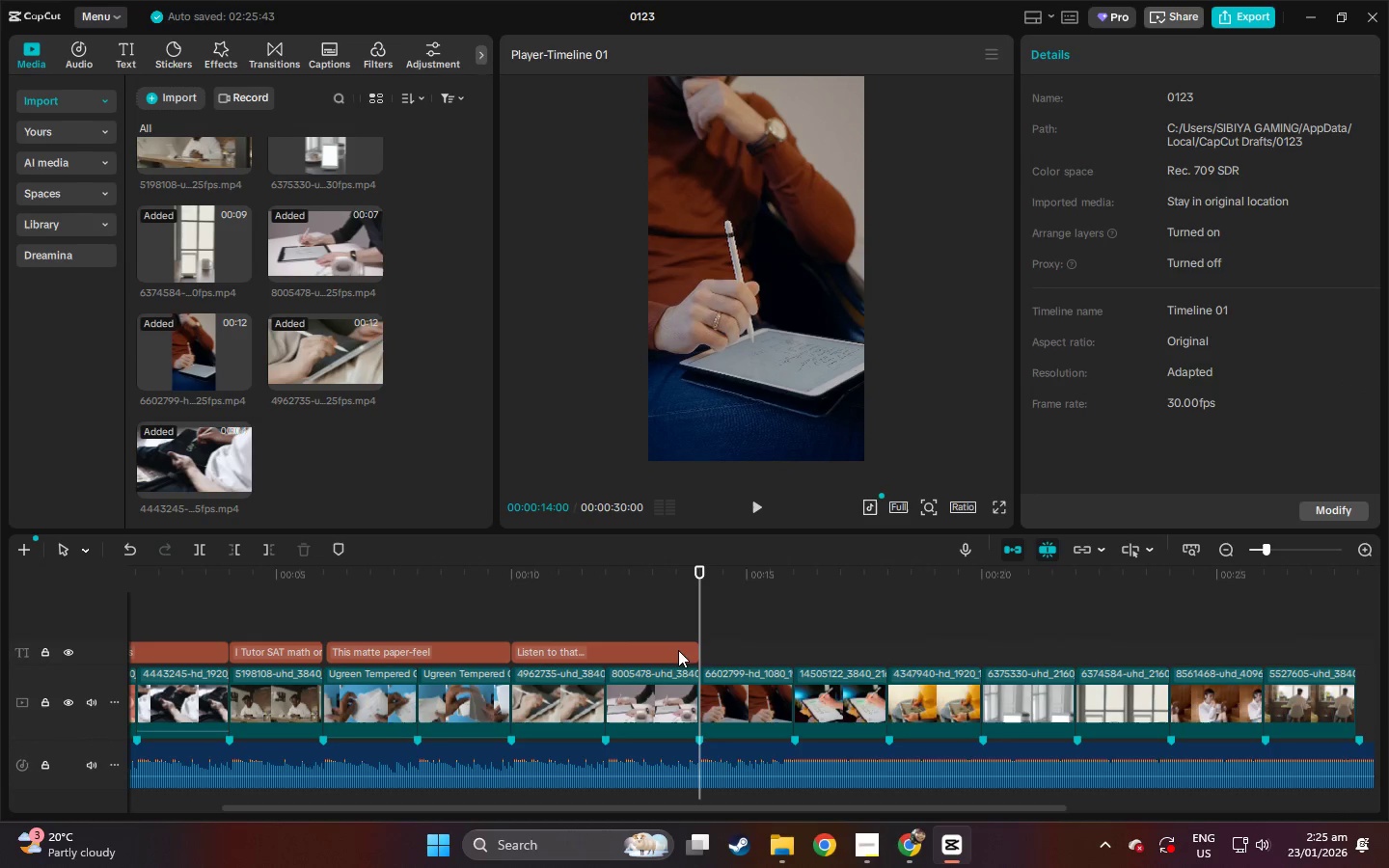 
hold_key(key=AltLeft, duration=1.03)
left_click_drag(start_coordinate=[652, 647], to_coordinate=[846, 650])
 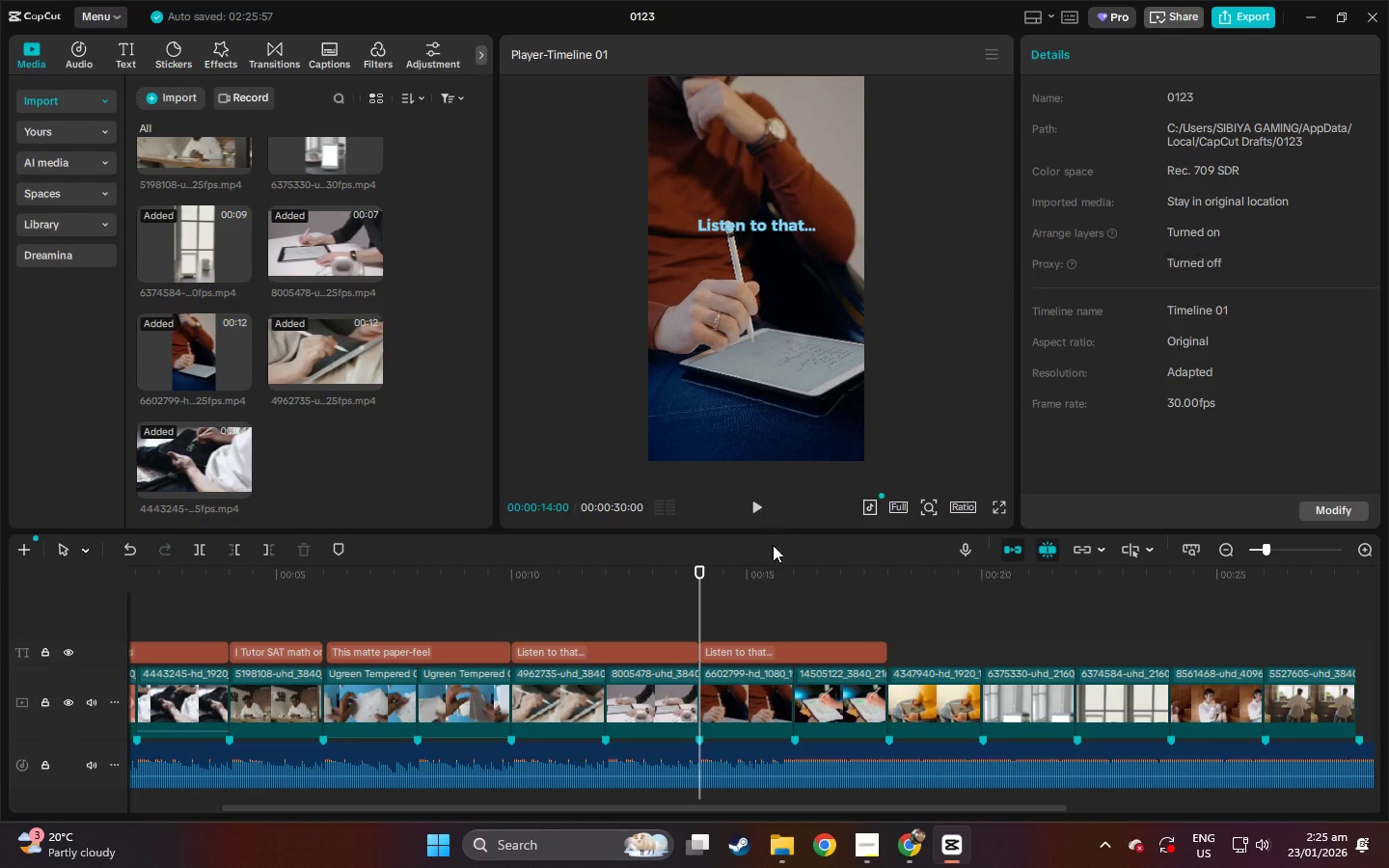 
left_click([752, 581])
 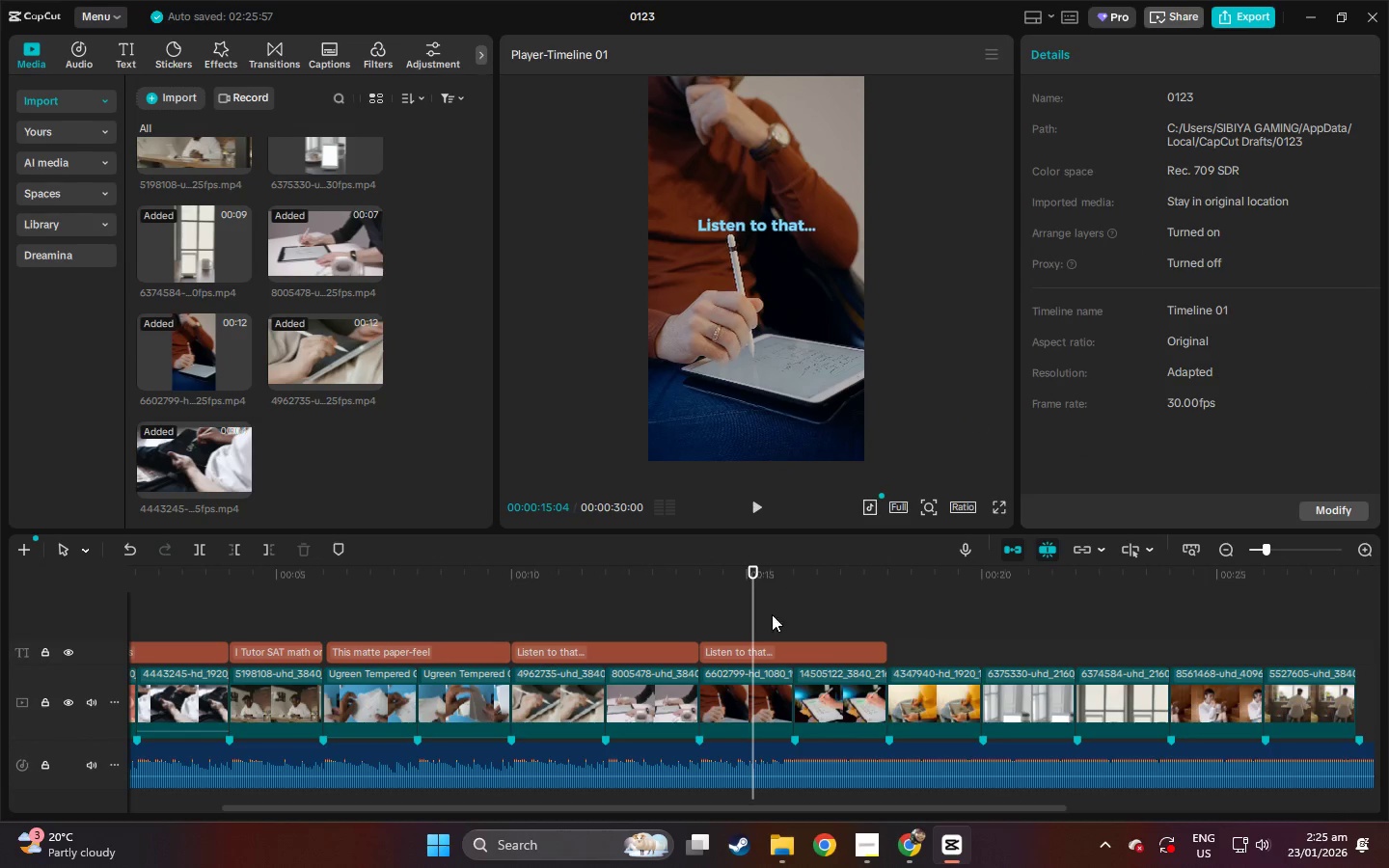 
left_click([757, 654])
 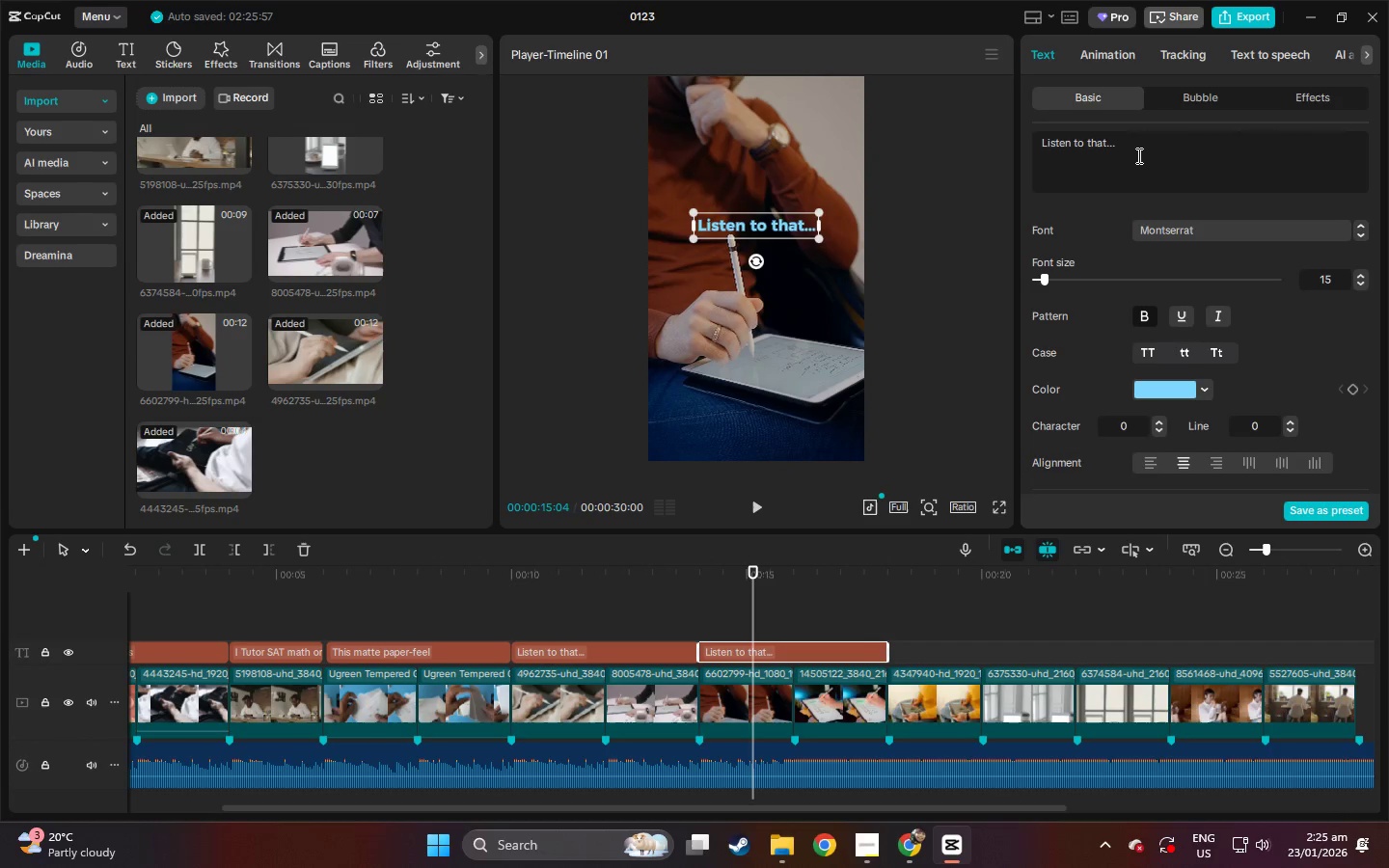 
double_click([1137, 154])
 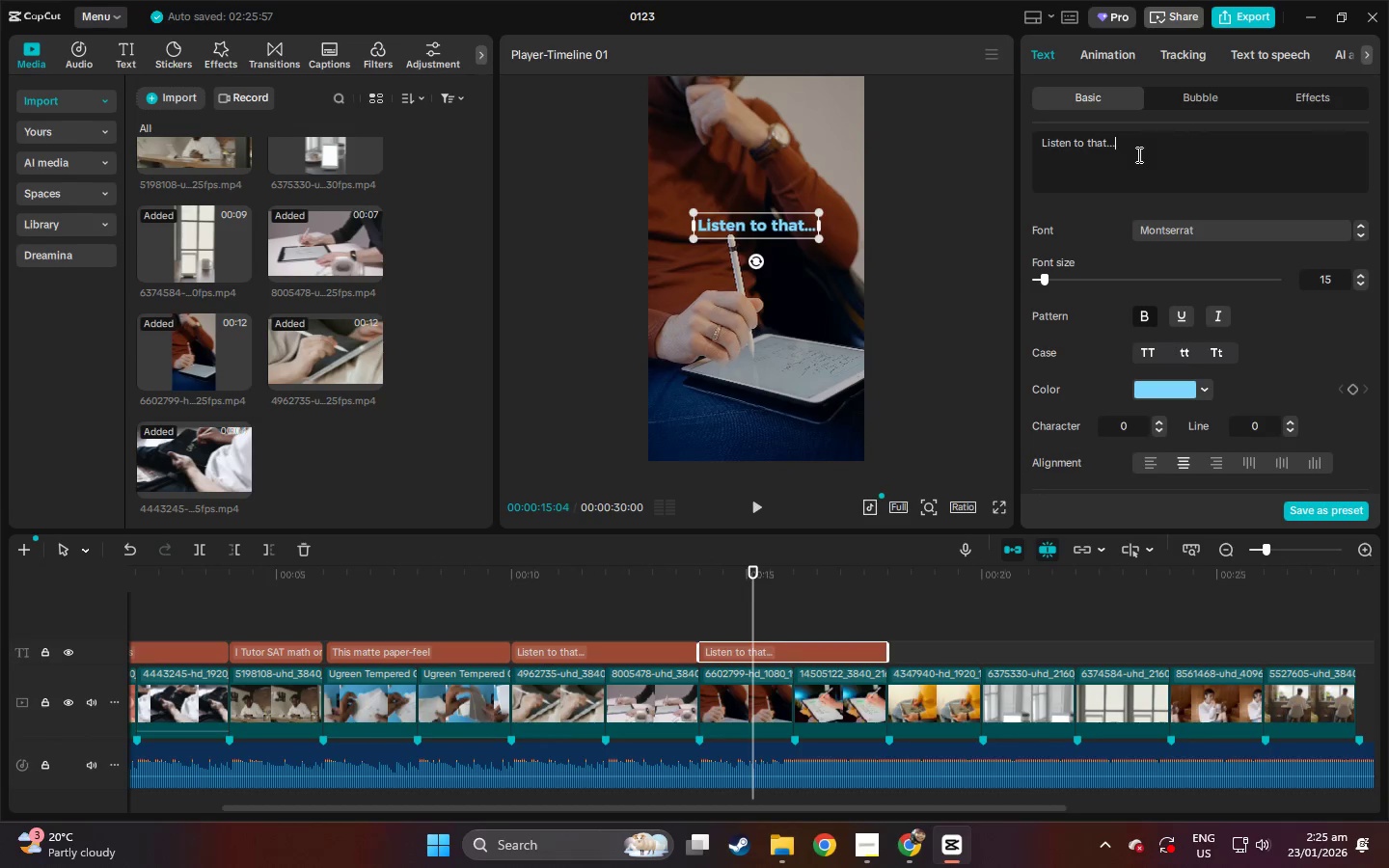 
triple_click([1137, 154])
 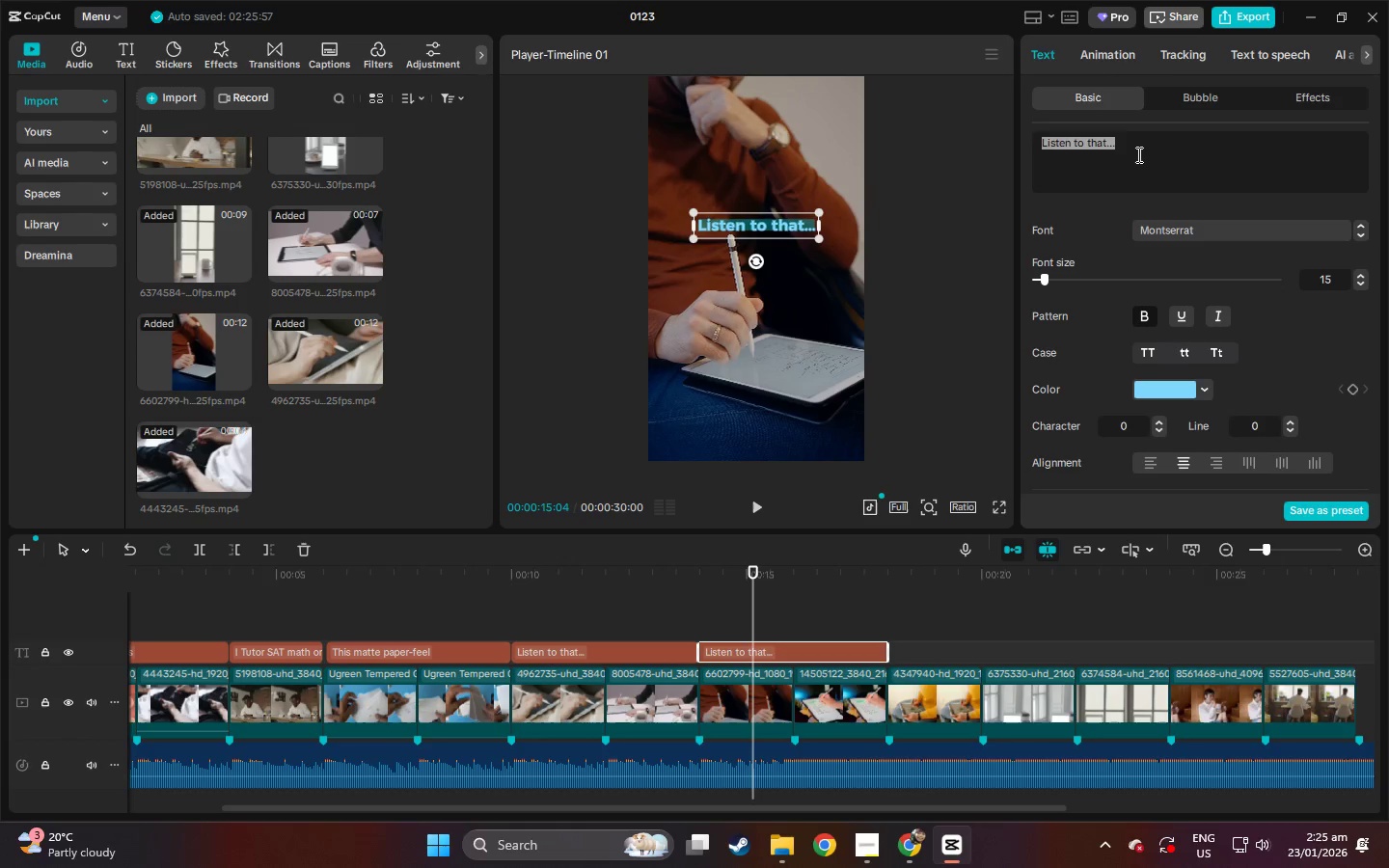 
triple_click([1137, 154])
 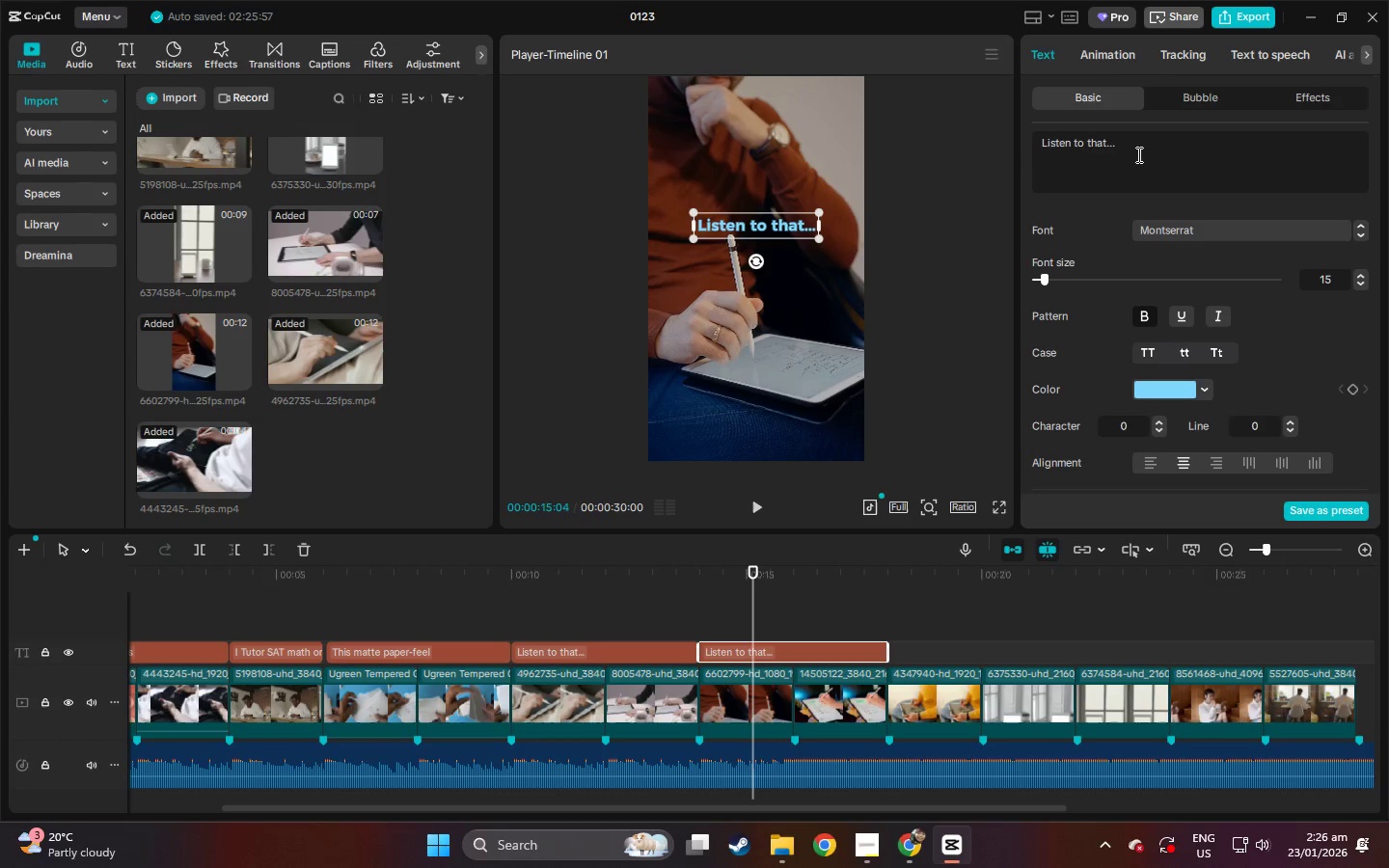 
triple_click([1137, 154])
 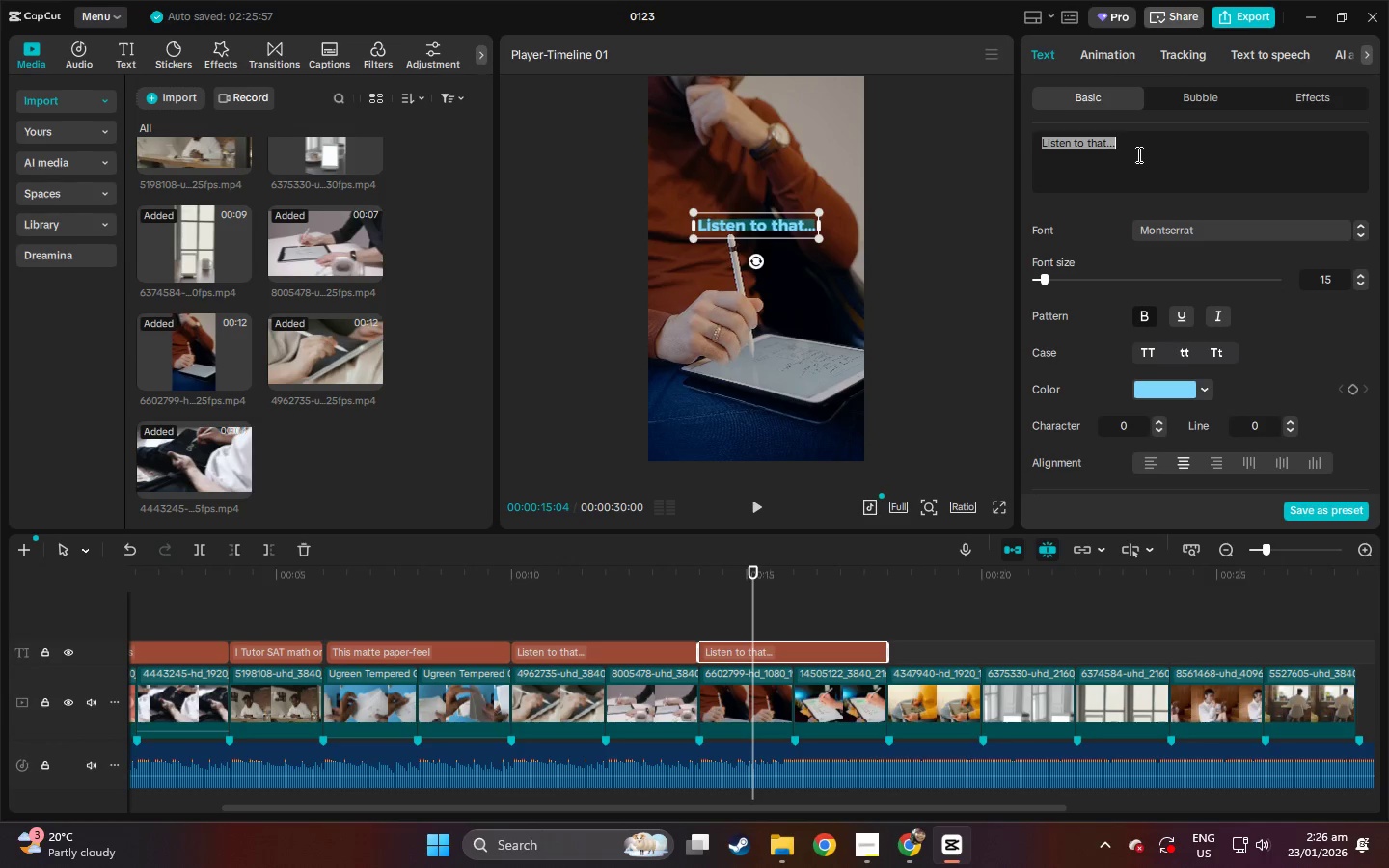 
wait(8.96)
 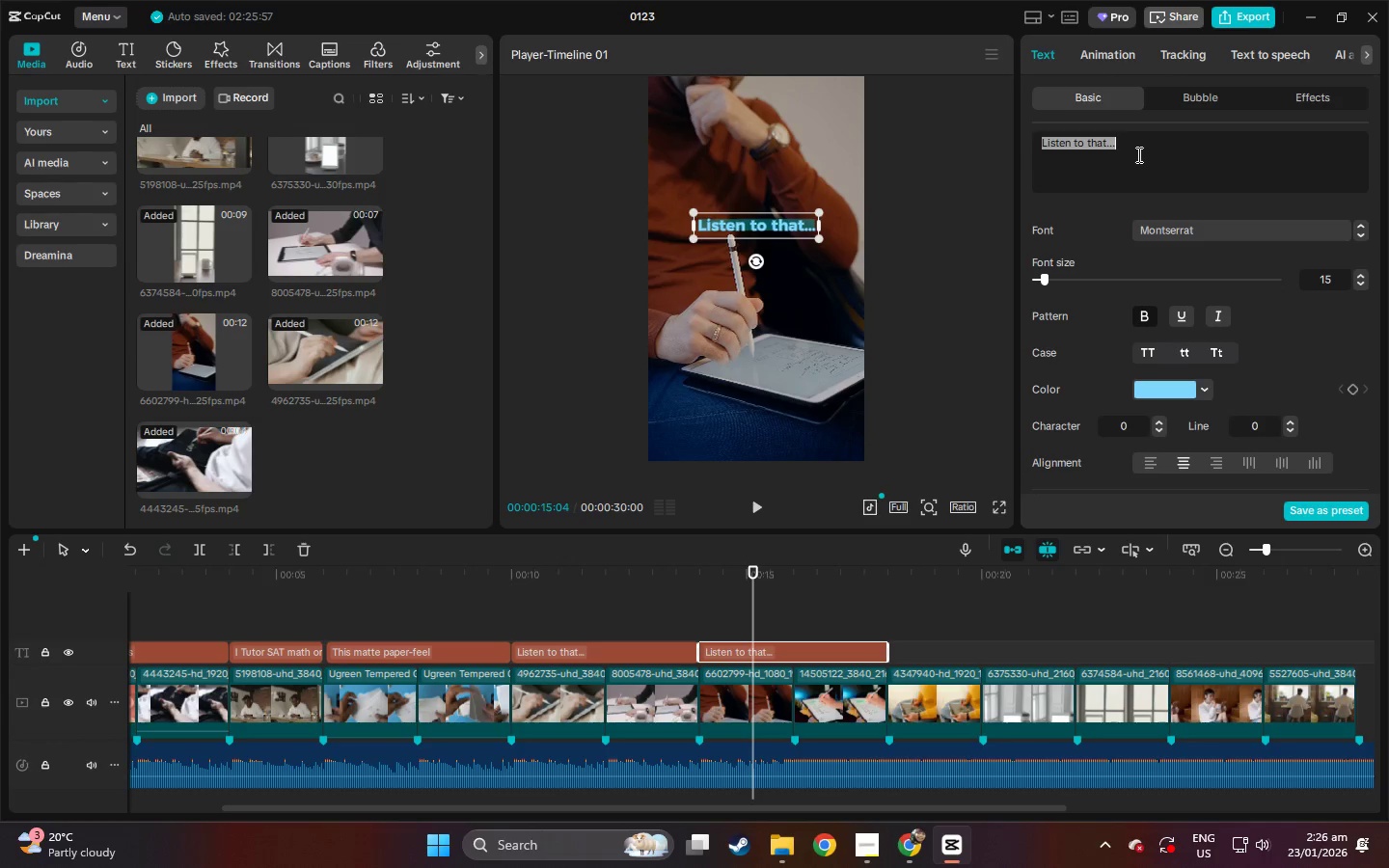 
mouse_move([202, 558])
 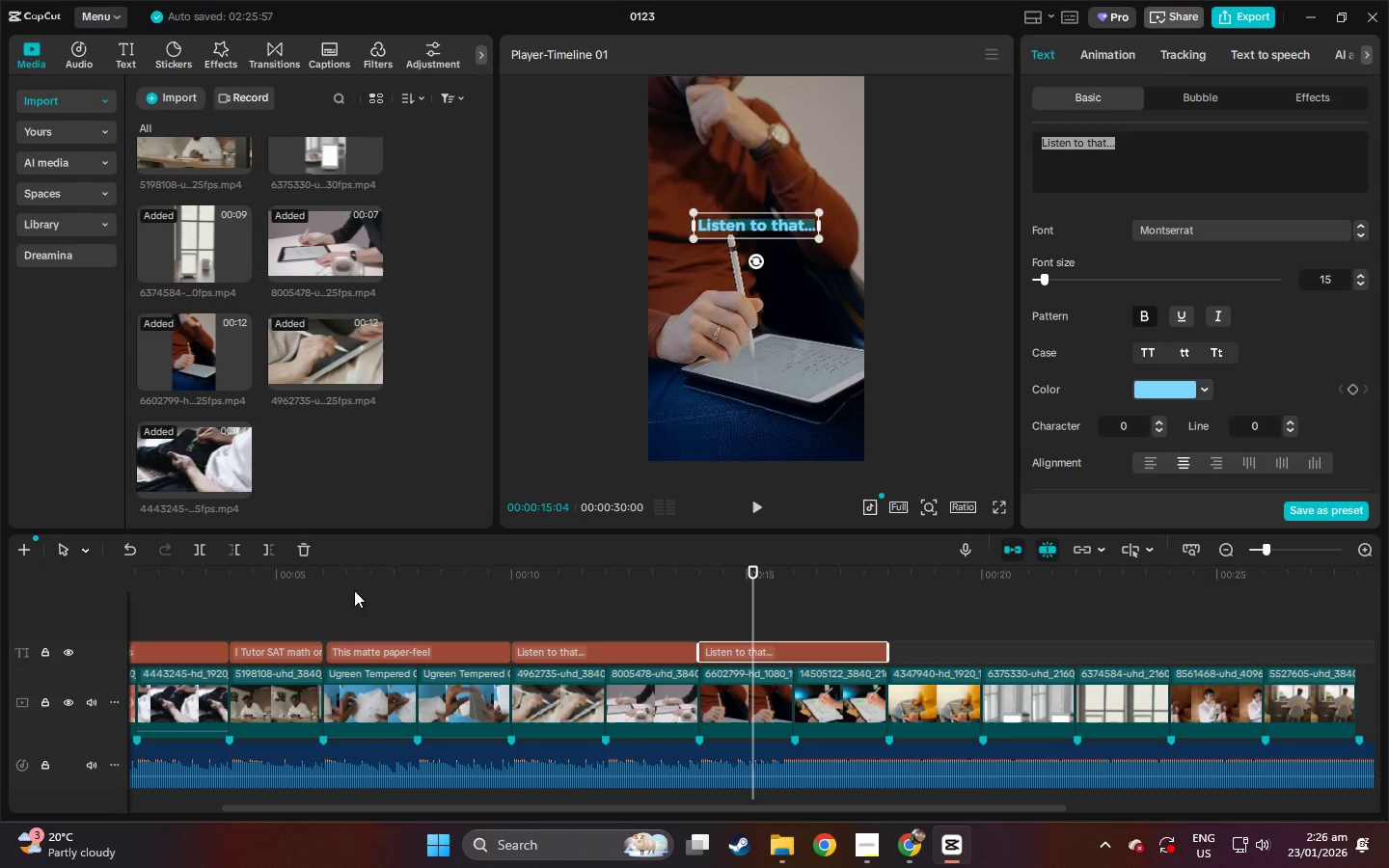 
left_click_drag(start_coordinate=[194, 583], to_coordinate=[9, 583])
 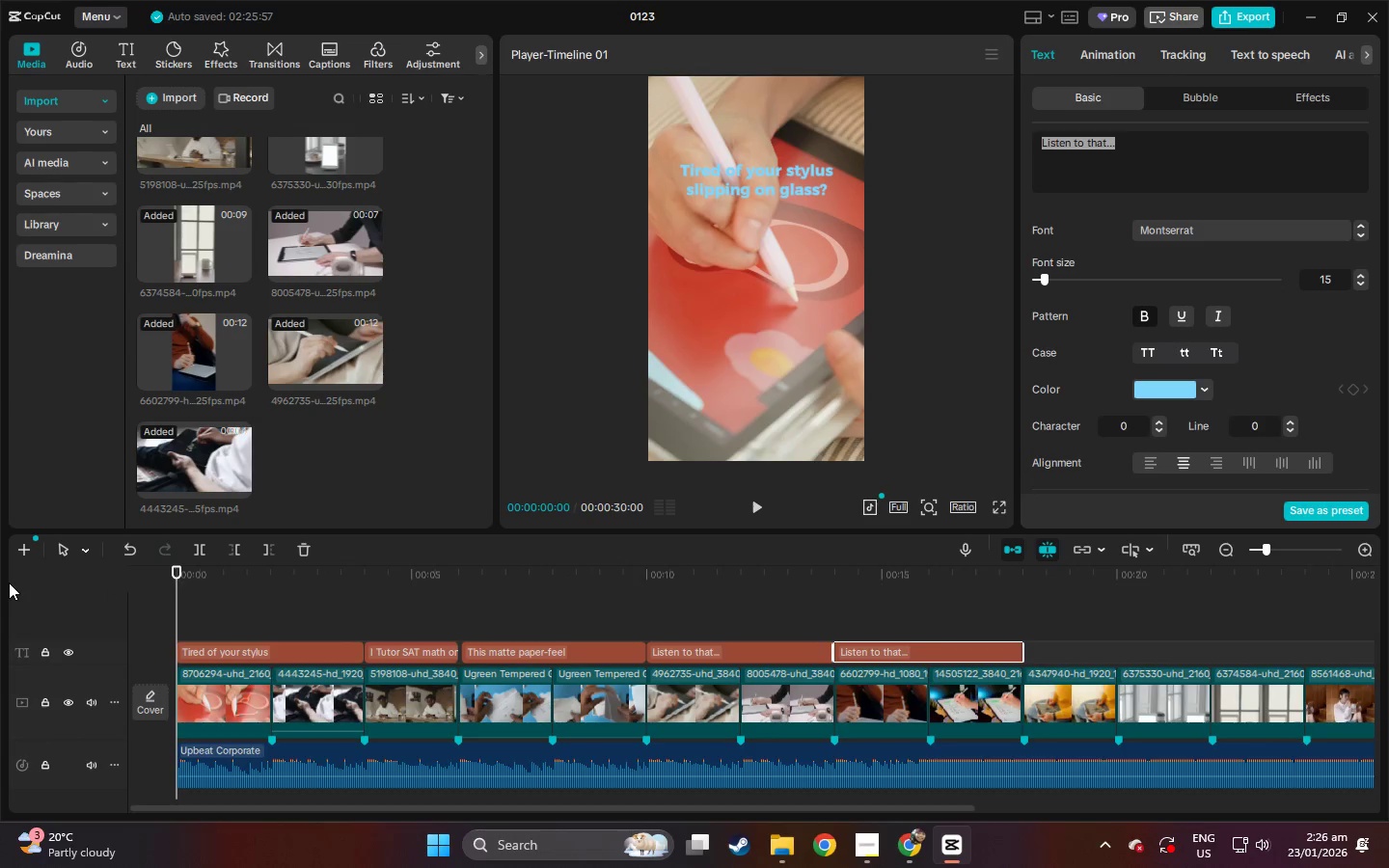 
key(Space)
 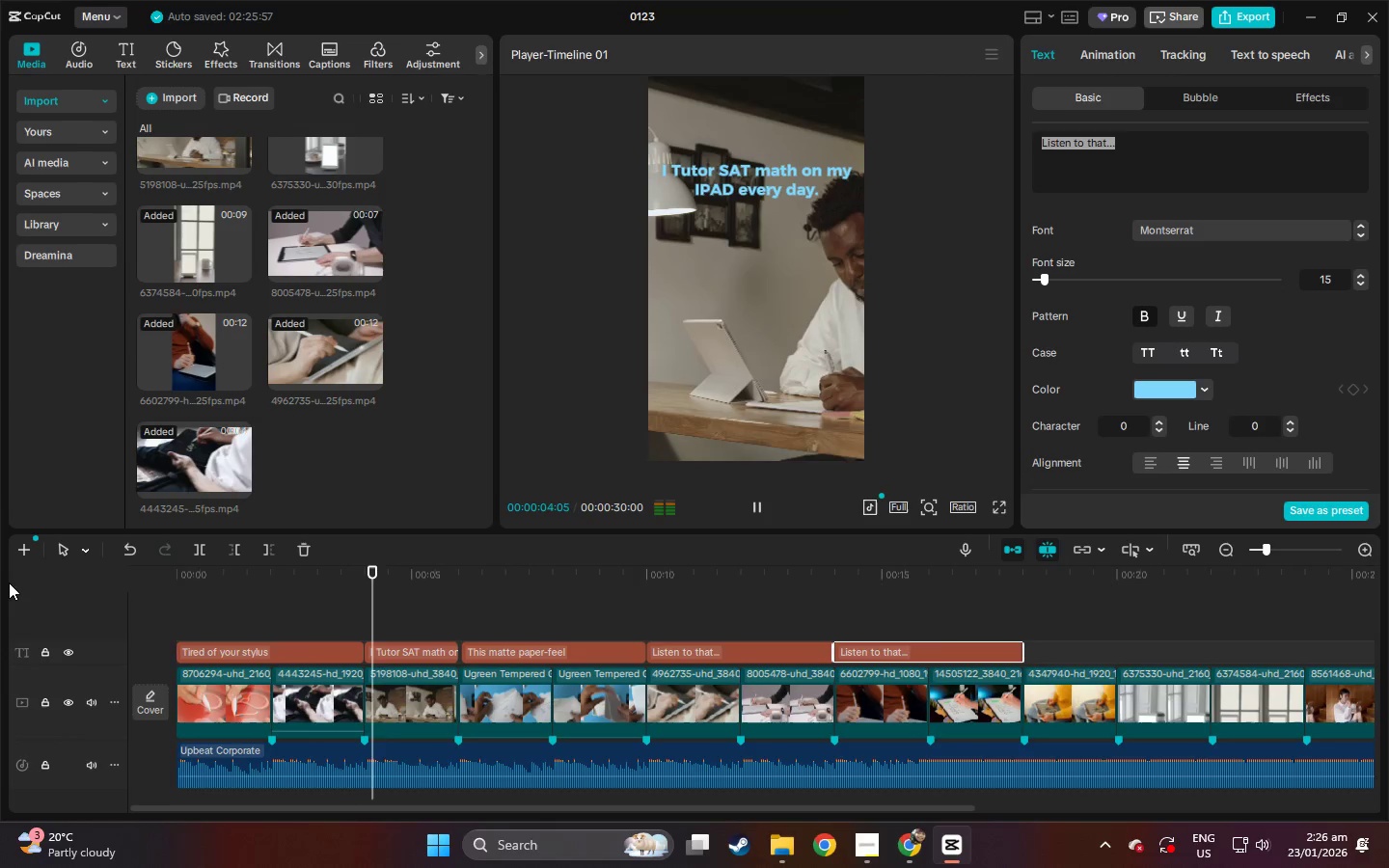 
wait(5.66)
 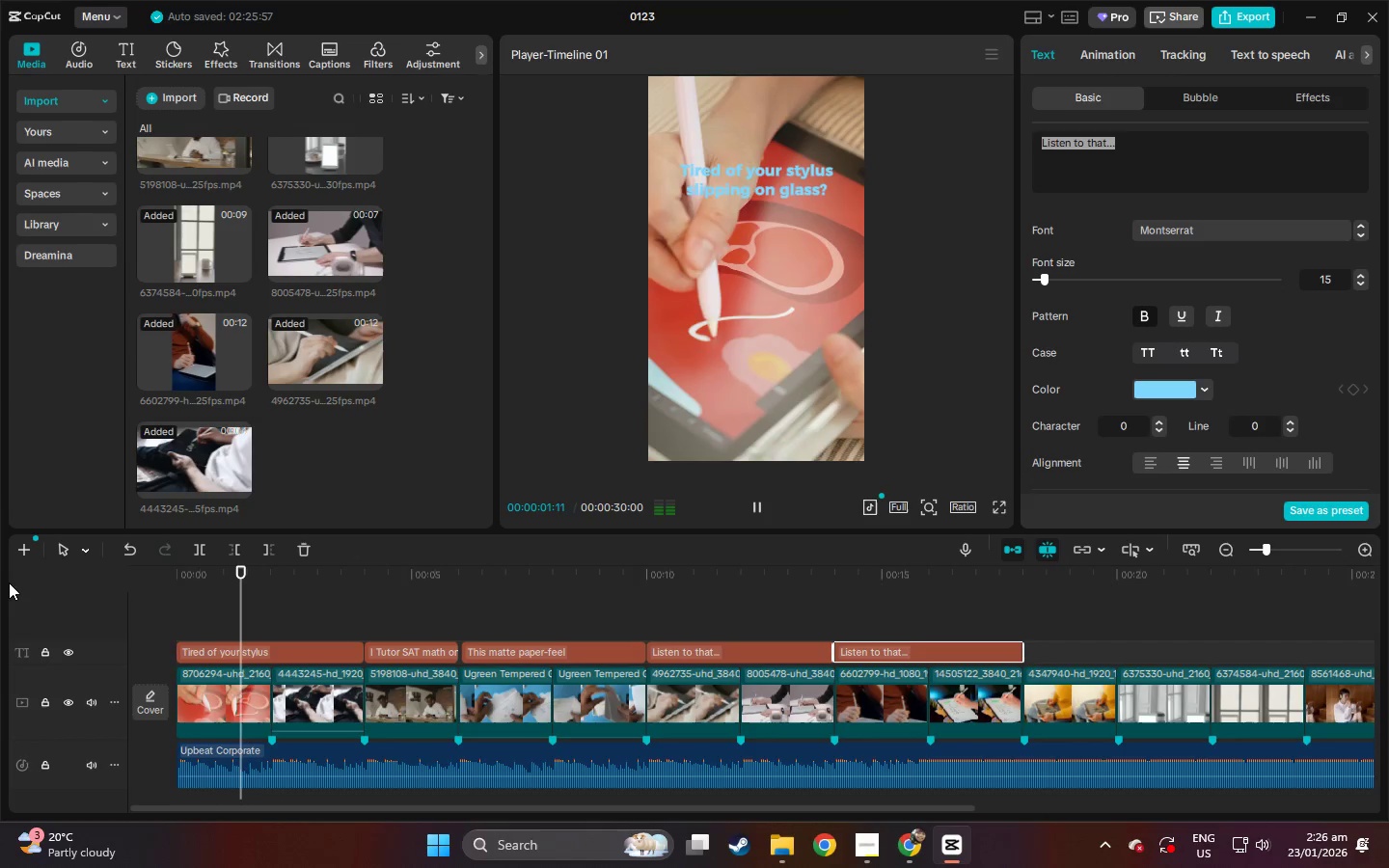 
key(Space)
 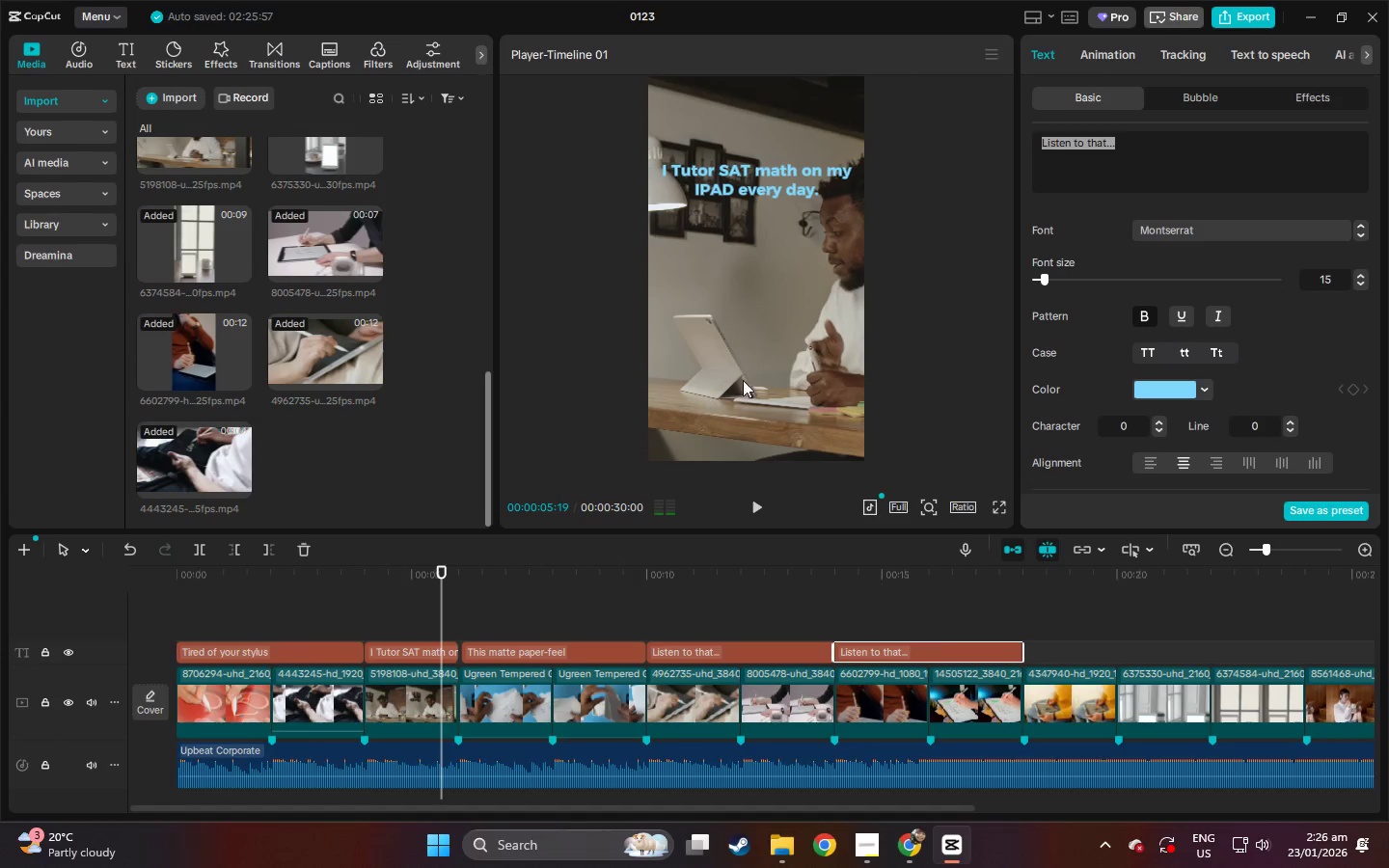 
key(Space)
 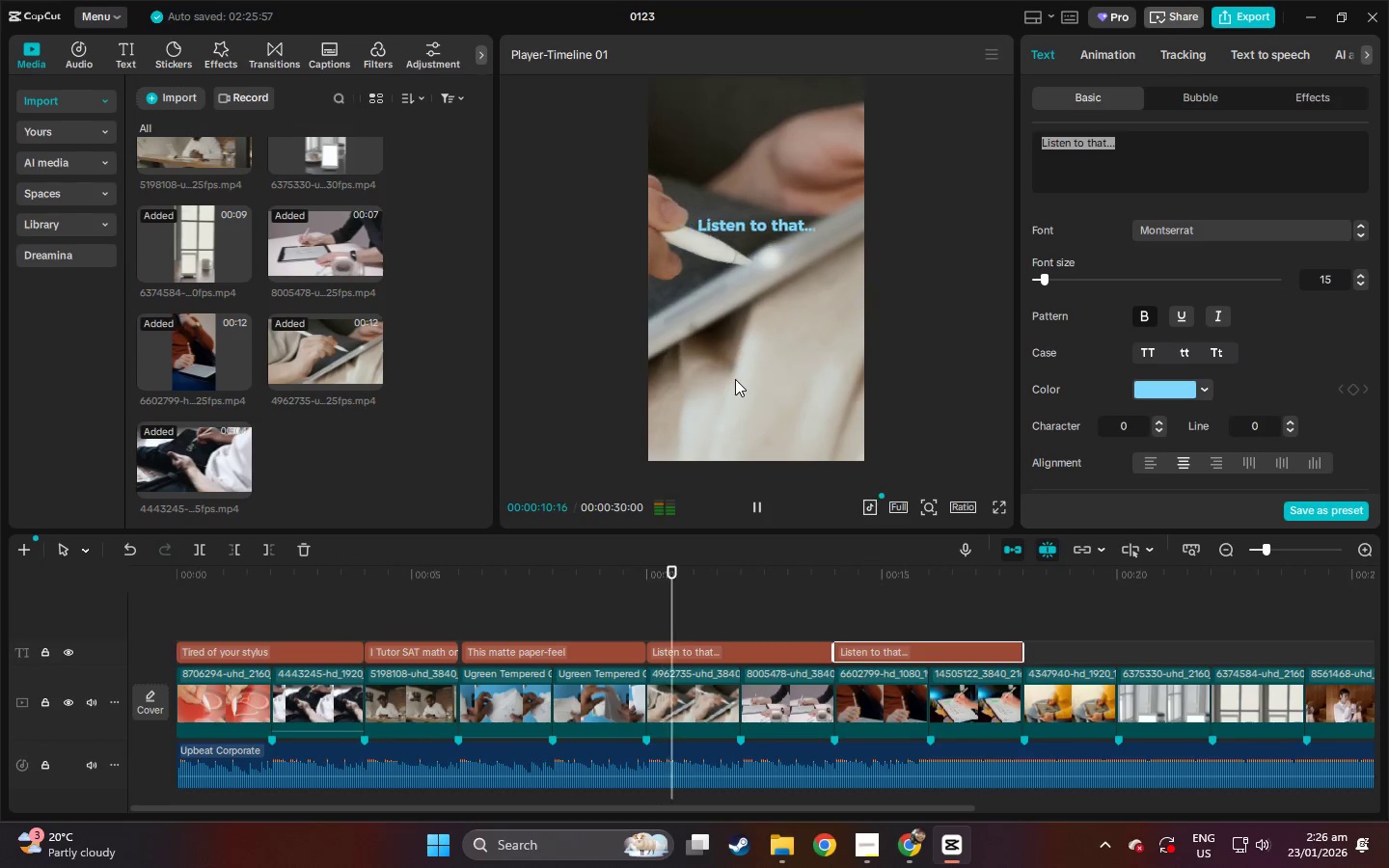 
wait(9.88)
 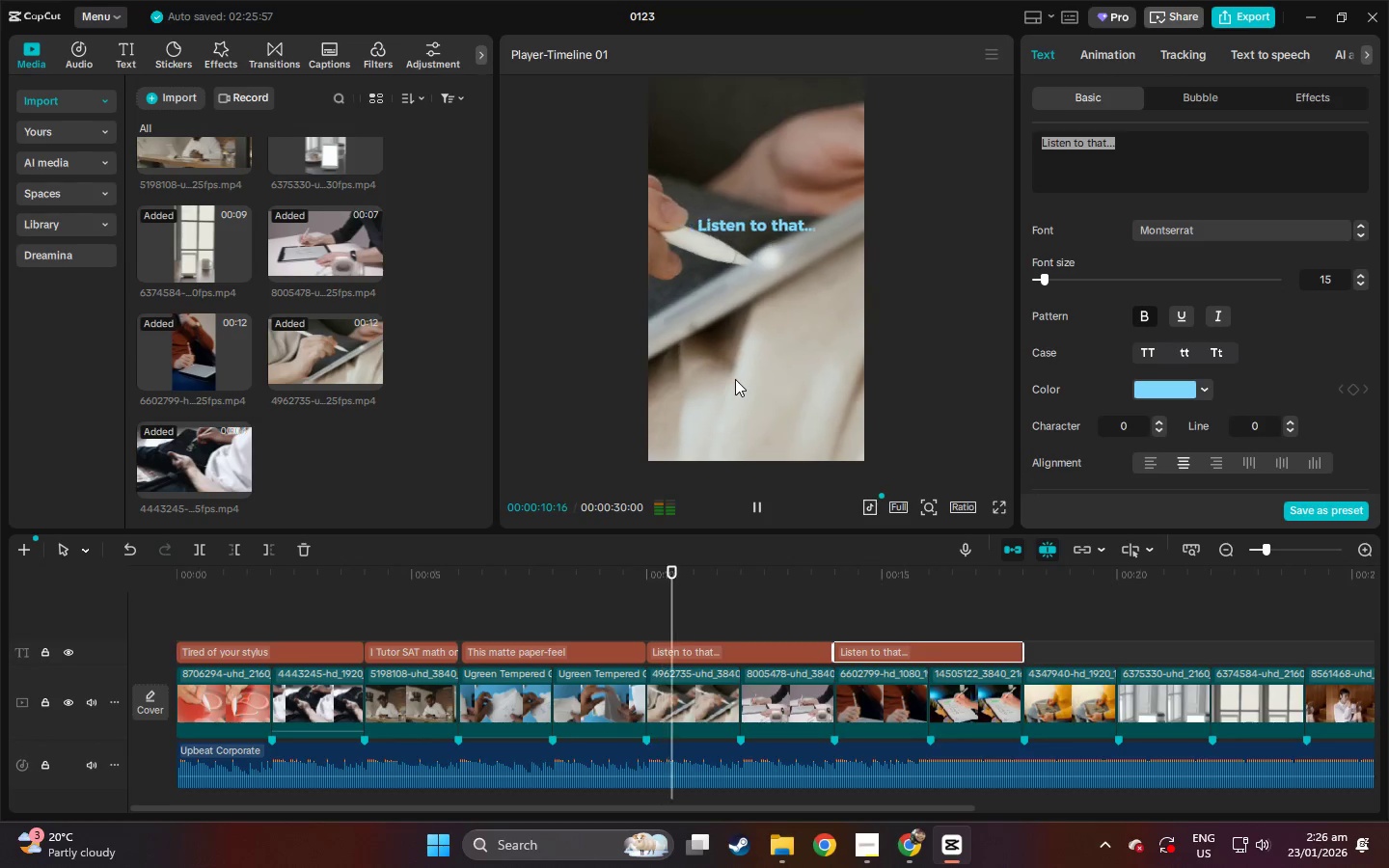 
left_click_drag(start_coordinate=[645, 813], to_coordinate=[682, 815])
 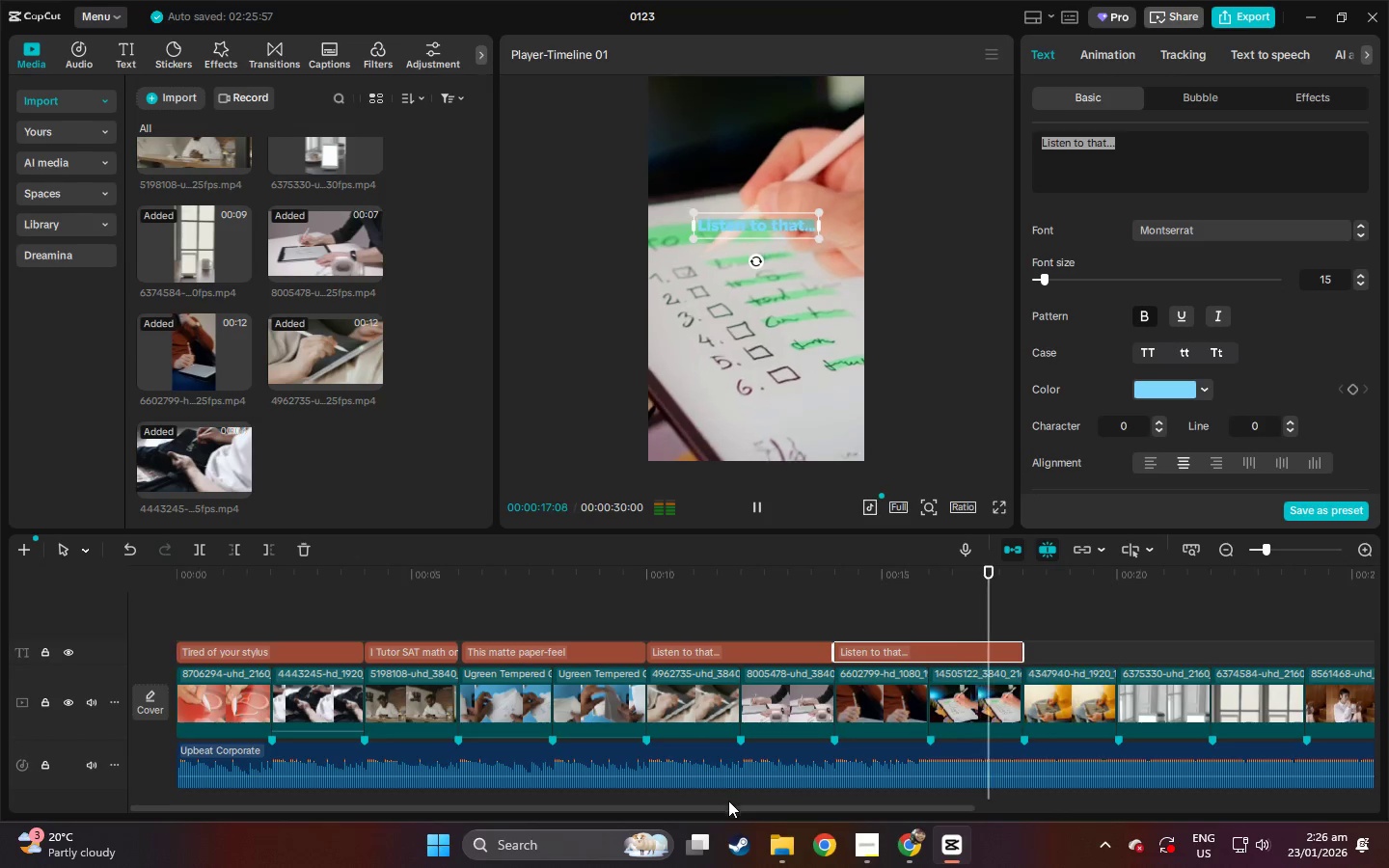 
left_click_drag(start_coordinate=[722, 808], to_coordinate=[867, 813])
 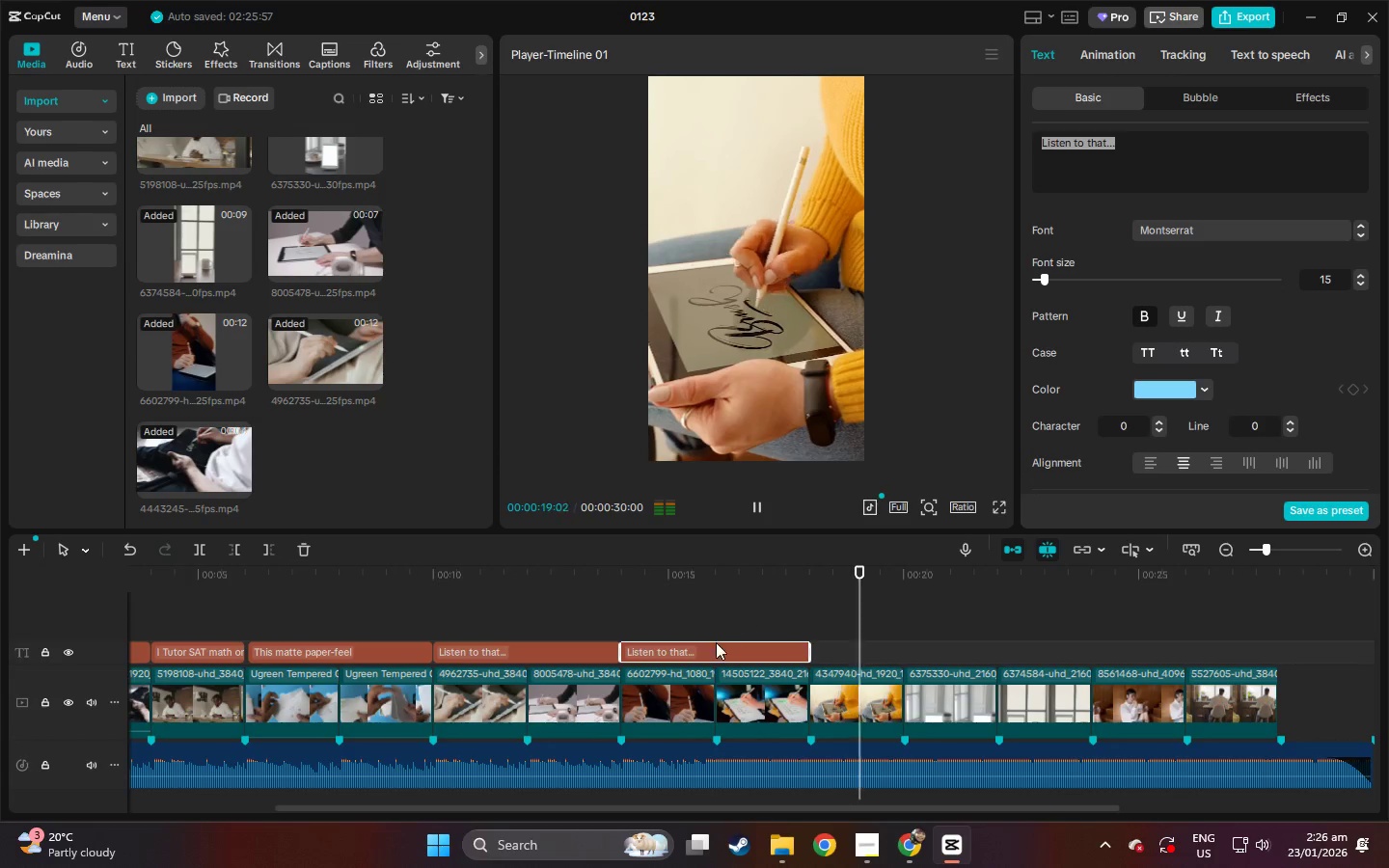 
left_click([711, 653])
 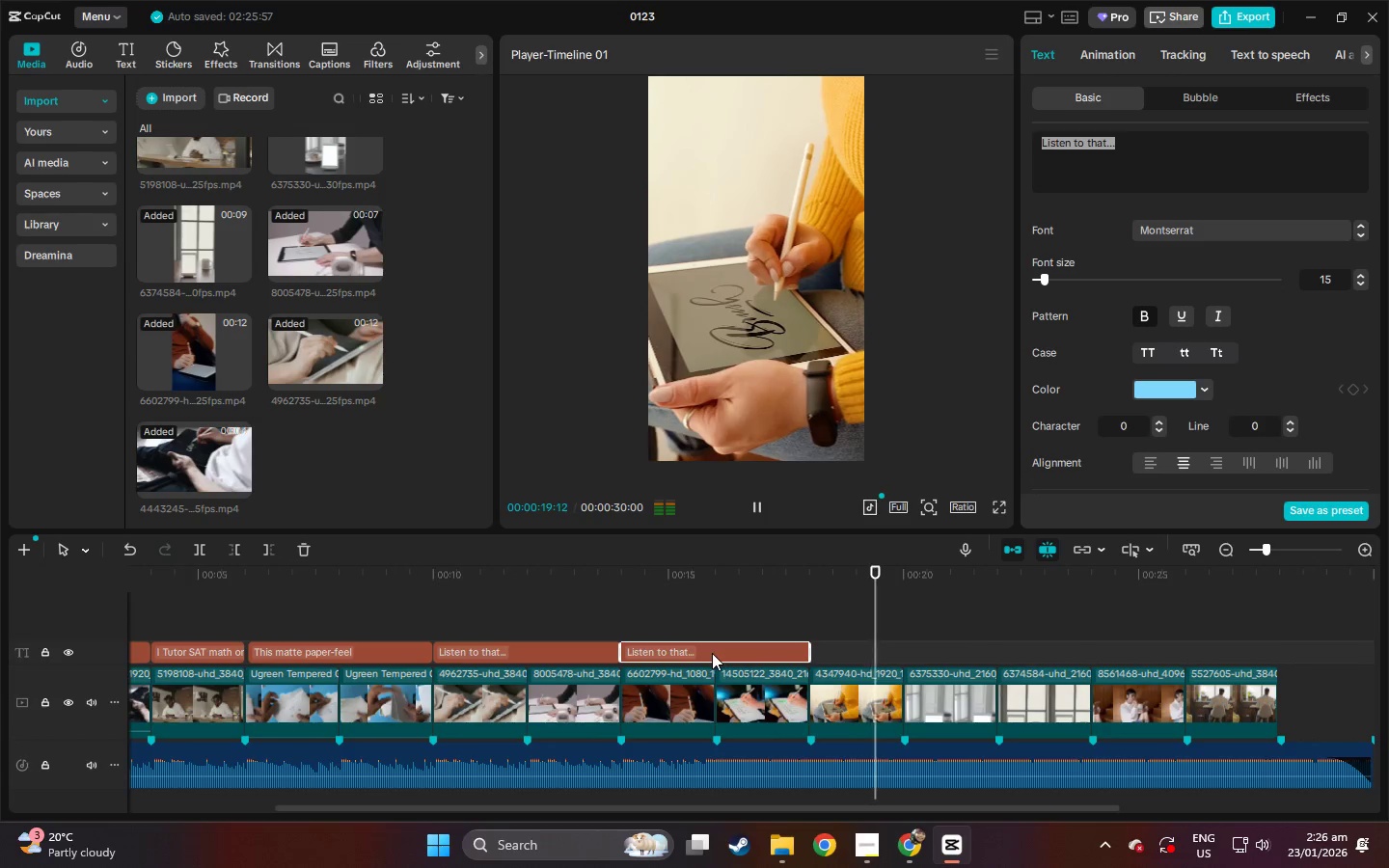 
key(Space)
 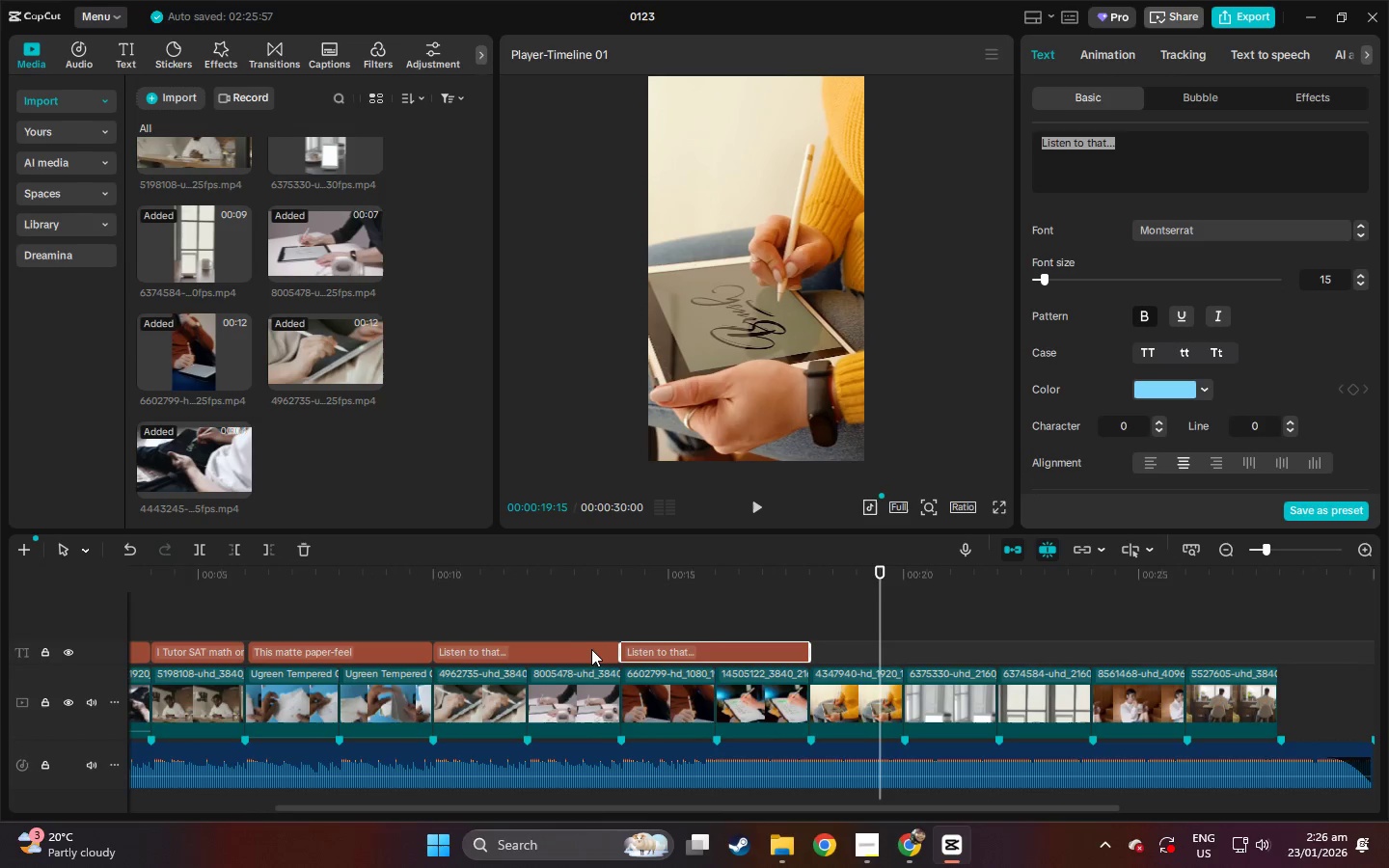 
left_click([576, 650])
 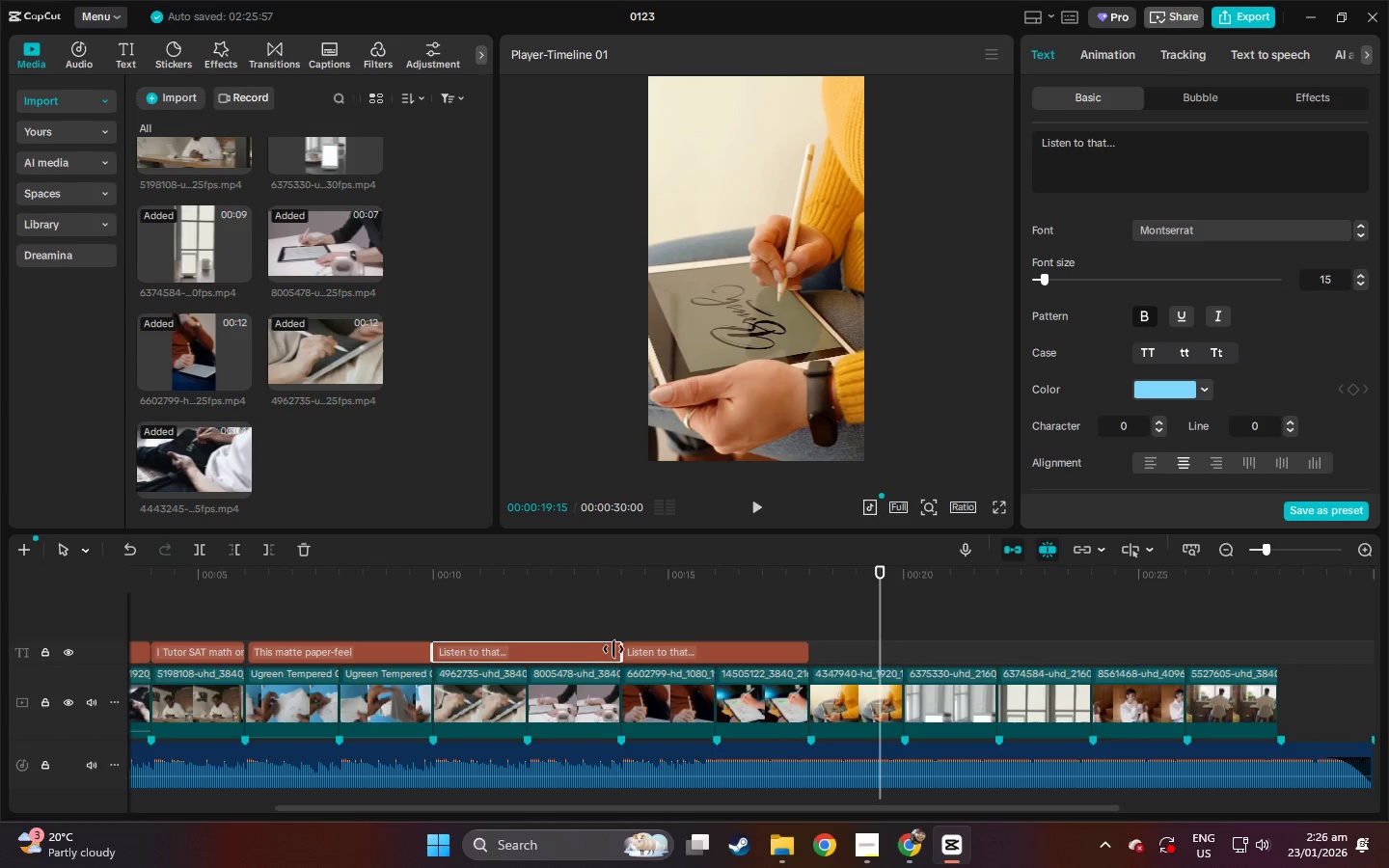 
left_click_drag(start_coordinate=[616, 648], to_coordinate=[527, 653])
 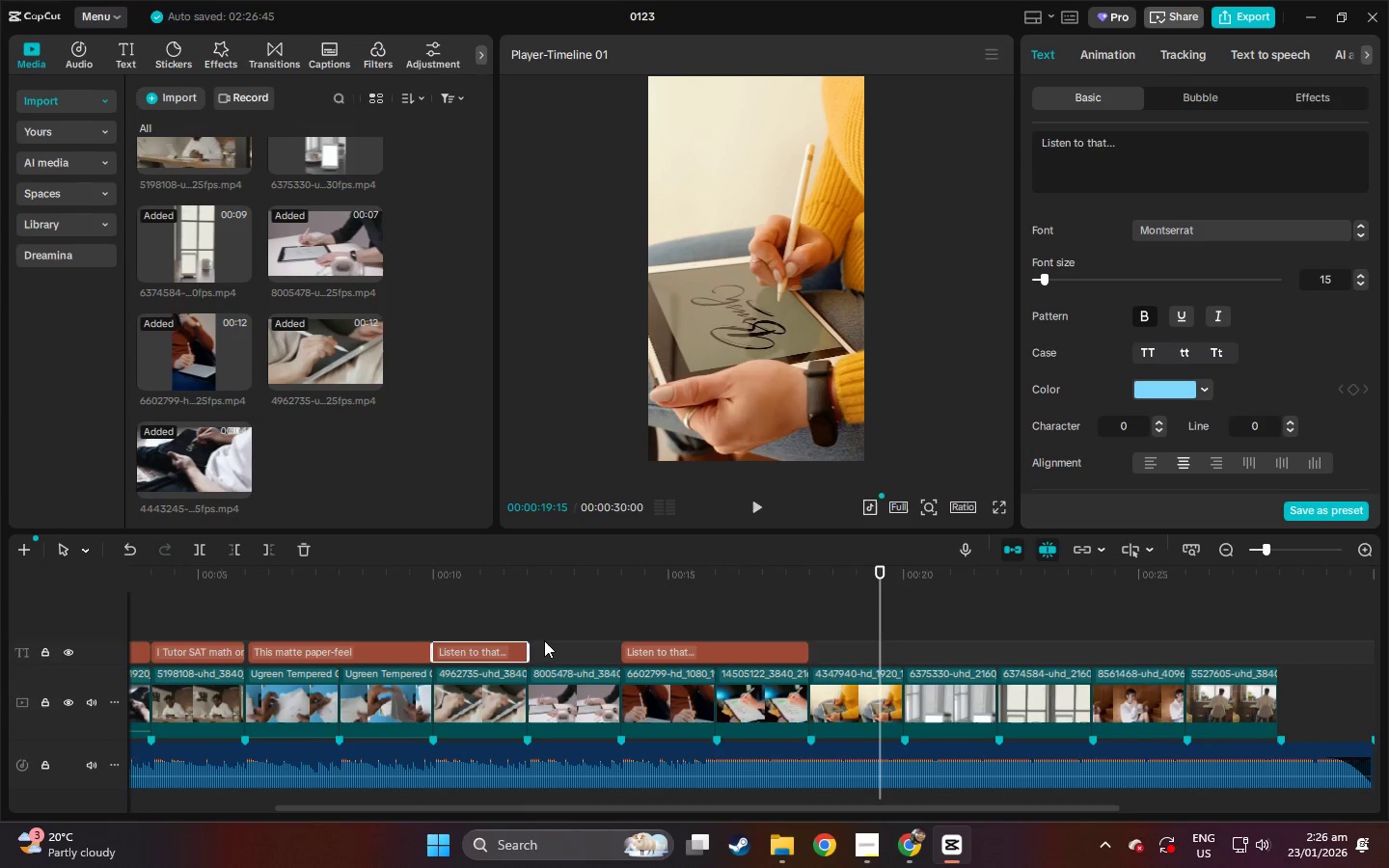 
wait(5.42)
 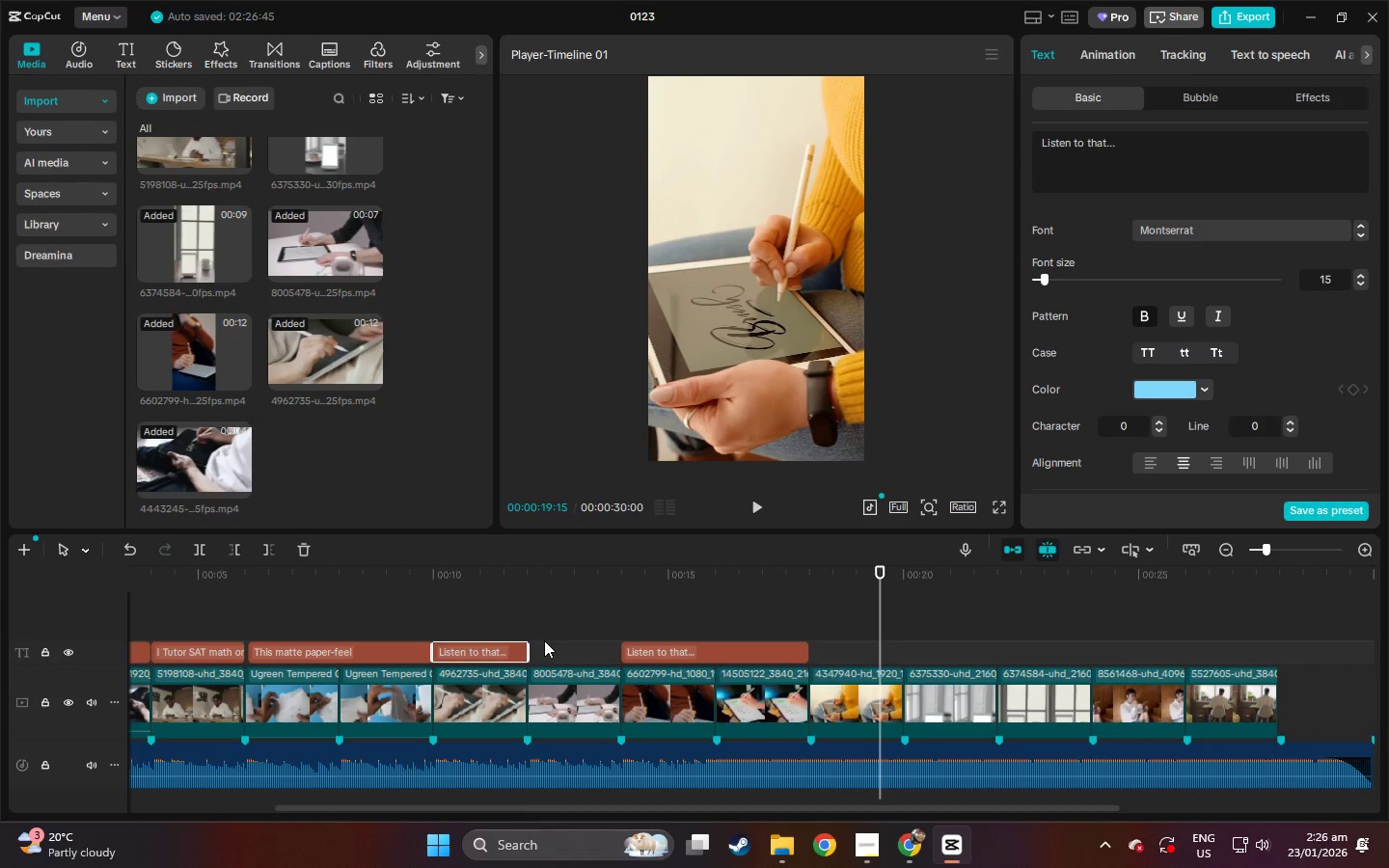 
left_click_drag(start_coordinate=[684, 649], to_coordinate=[596, 653])
 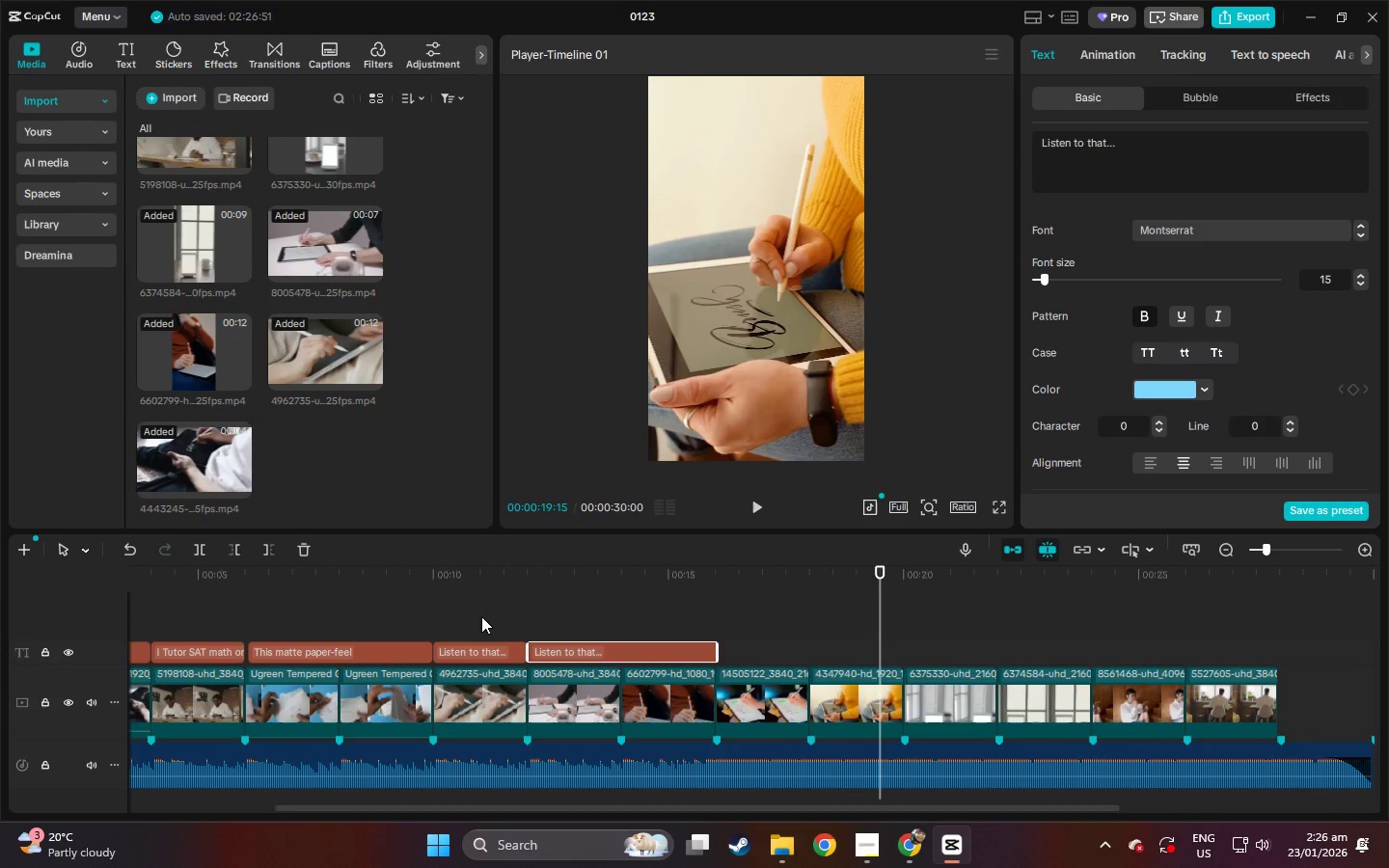 
left_click([423, 581])
 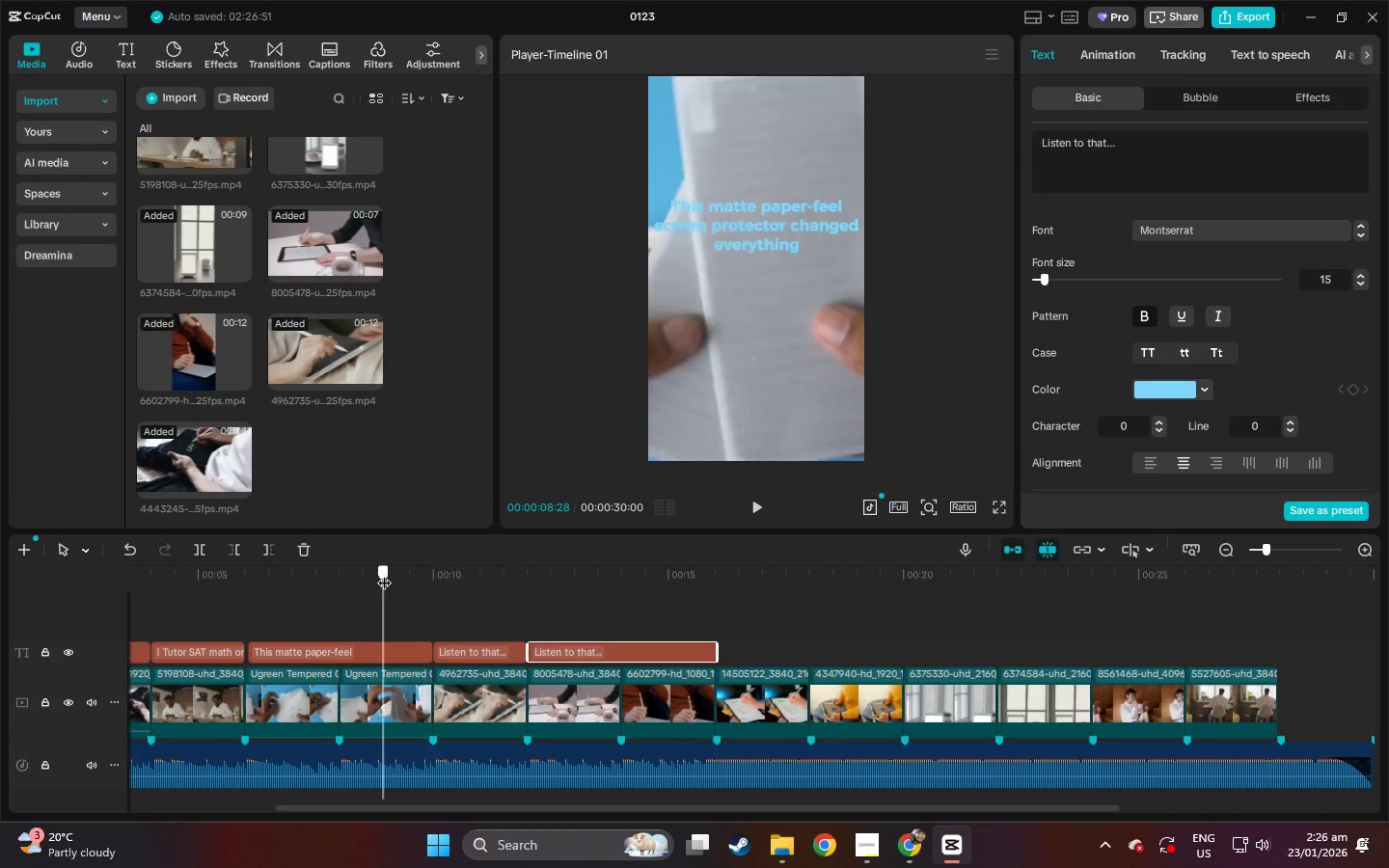 
key(Space)
 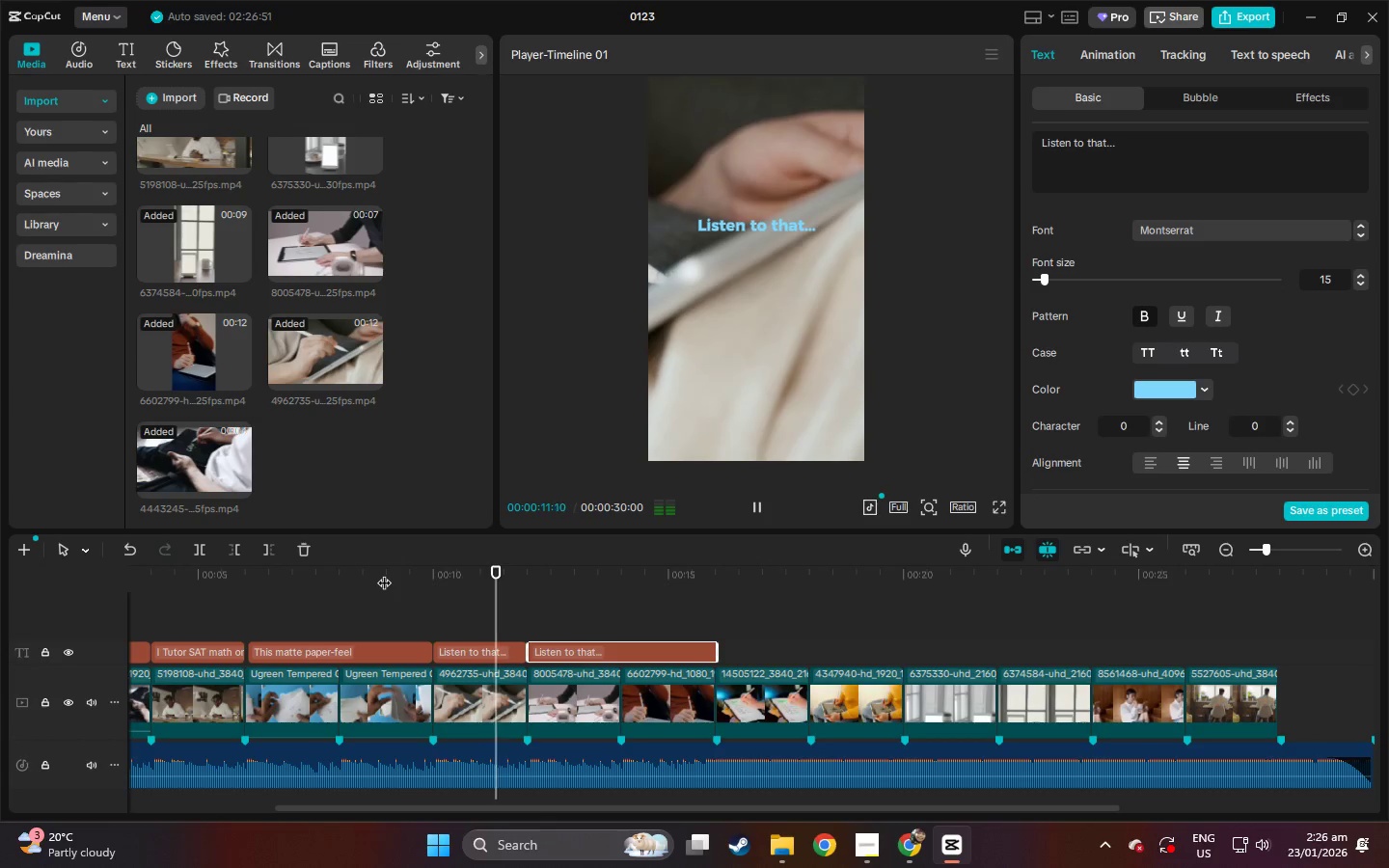 
key(Space)
 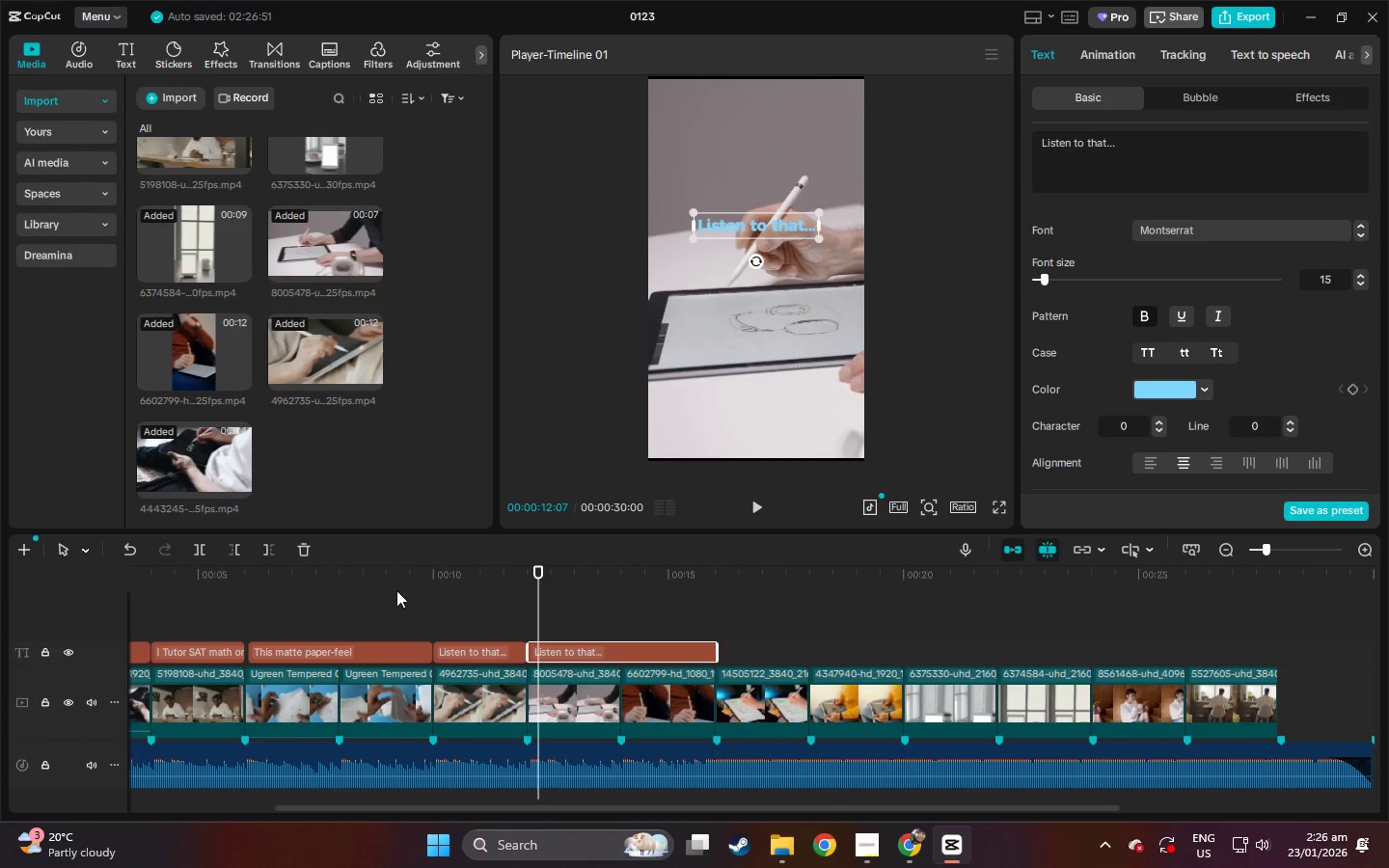 
left_click([500, 658])
 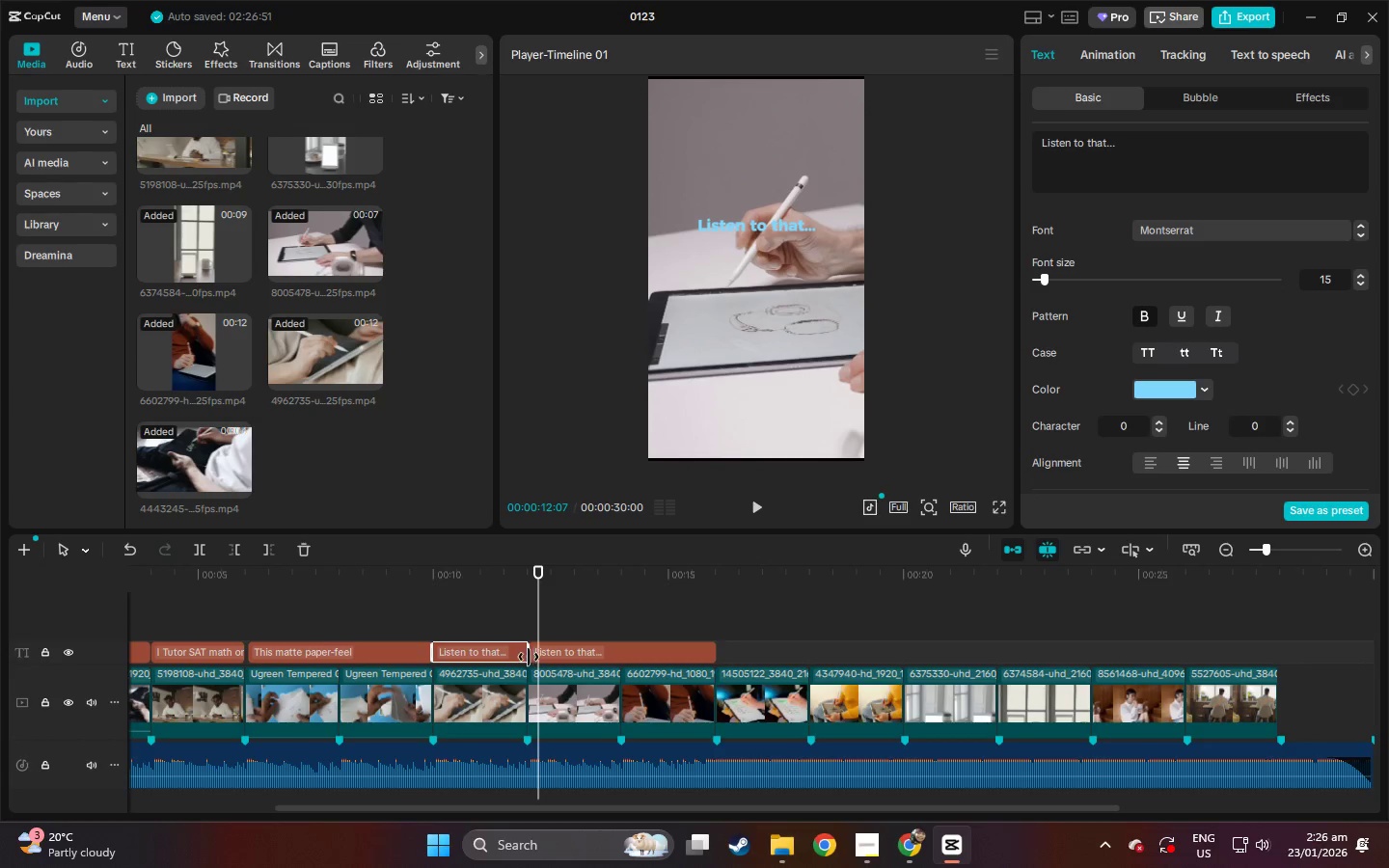 
left_click_drag(start_coordinate=[528, 656], to_coordinate=[624, 659])
 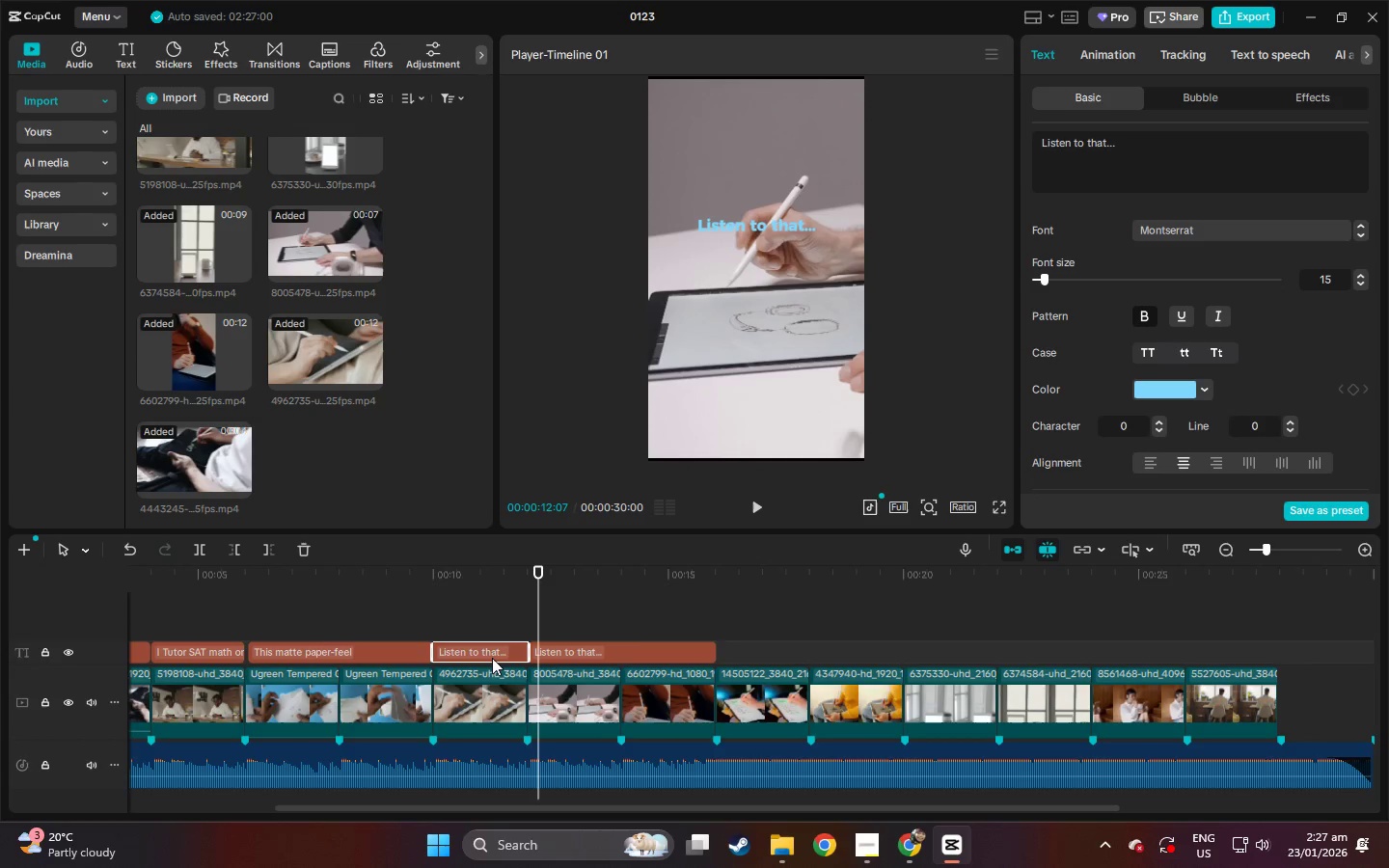 
left_click([492, 658])
 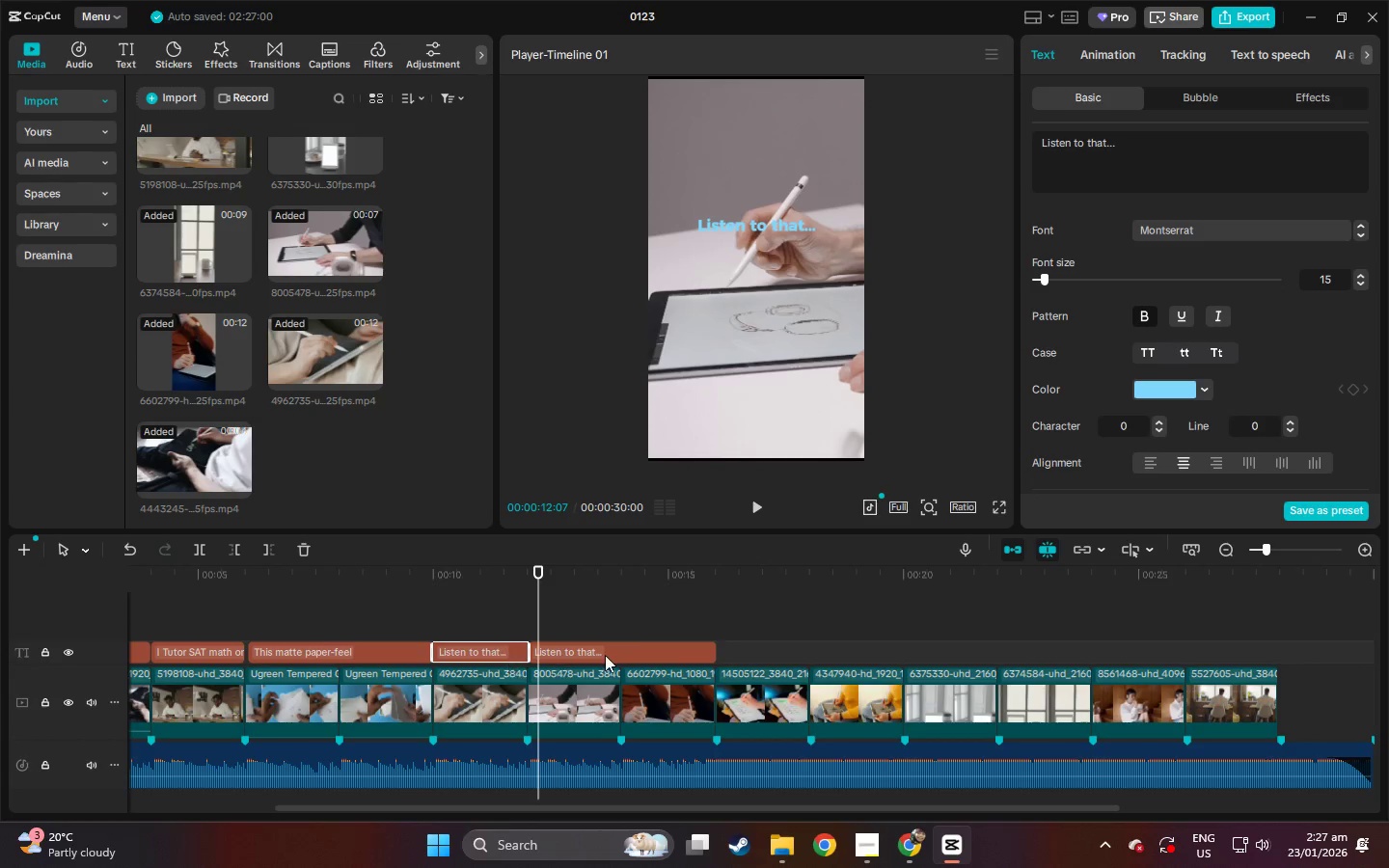 
left_click_drag(start_coordinate=[605, 654], to_coordinate=[629, 654])
 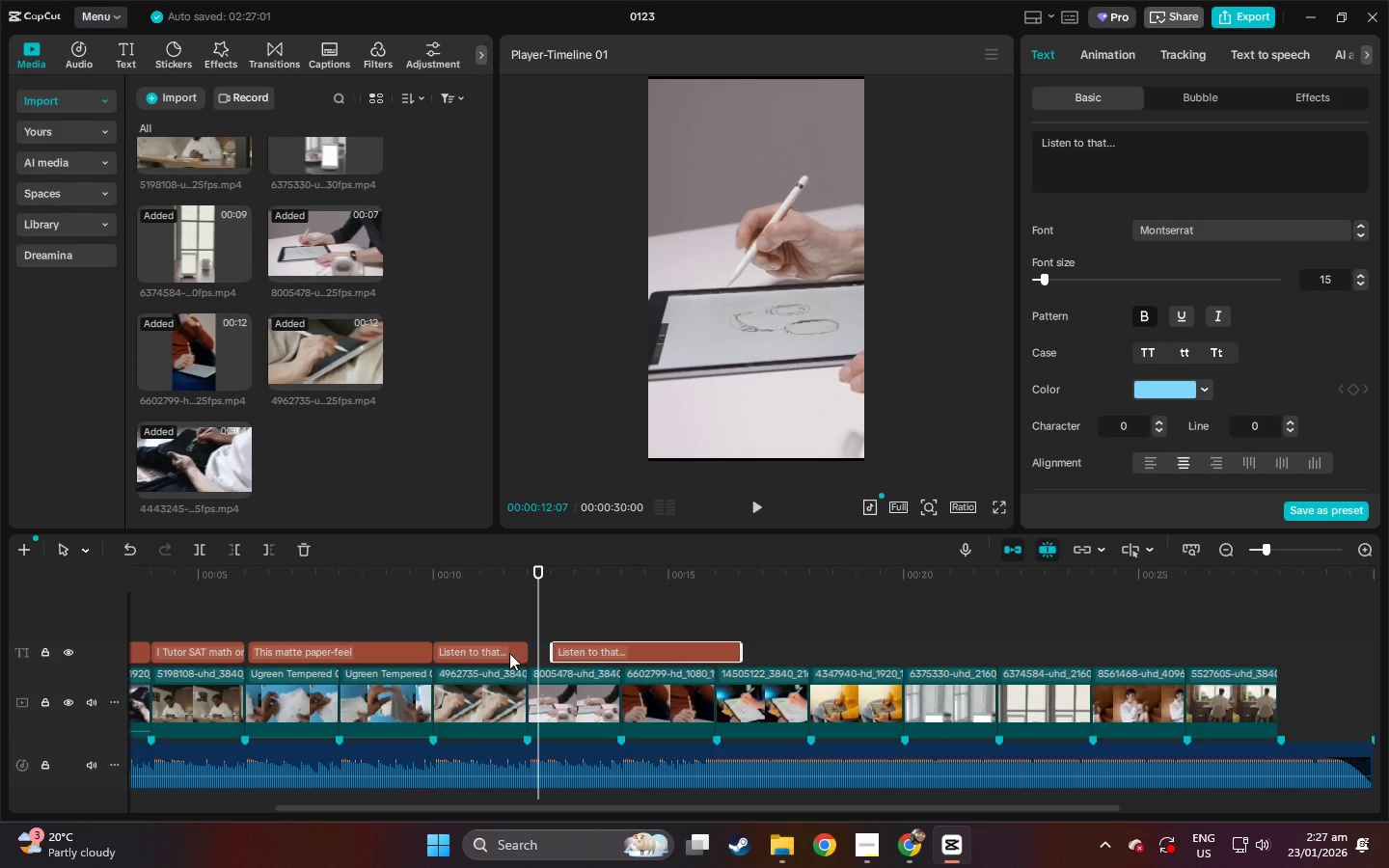 
left_click([504, 653])
 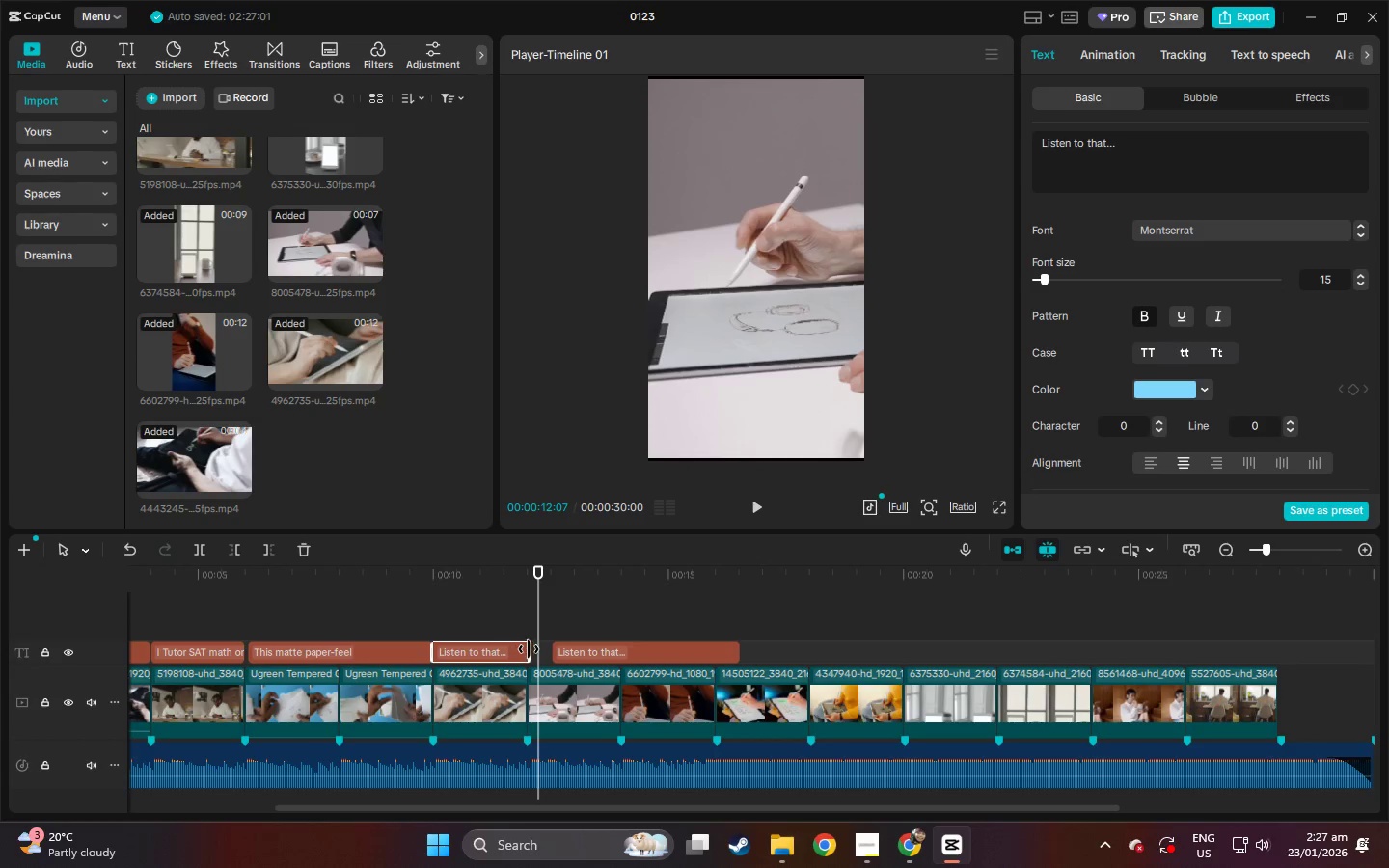 
left_click_drag(start_coordinate=[530, 649], to_coordinate=[562, 648])
 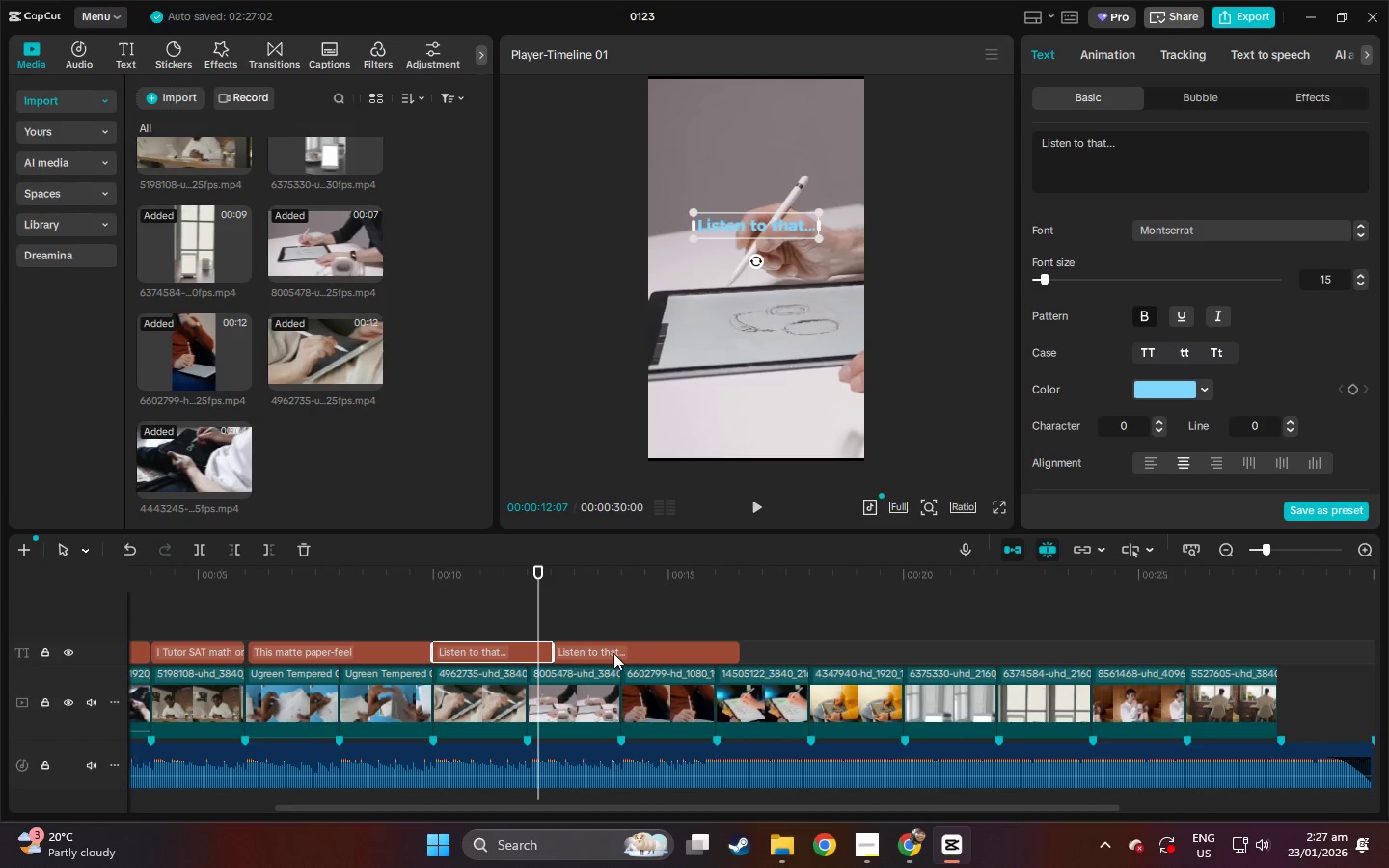 
left_click_drag(start_coordinate=[613, 653], to_coordinate=[749, 649])
 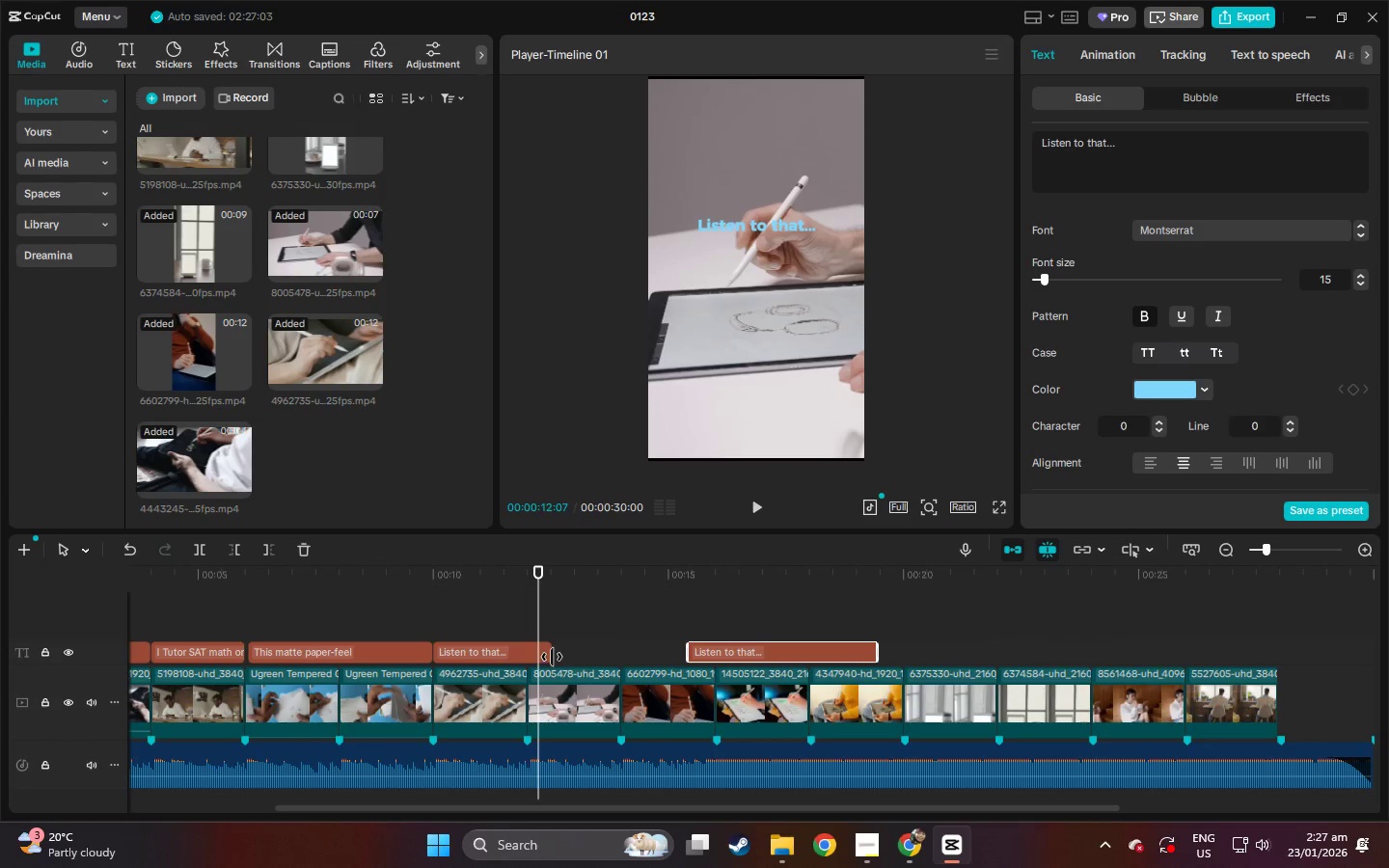 
left_click([552, 651])
 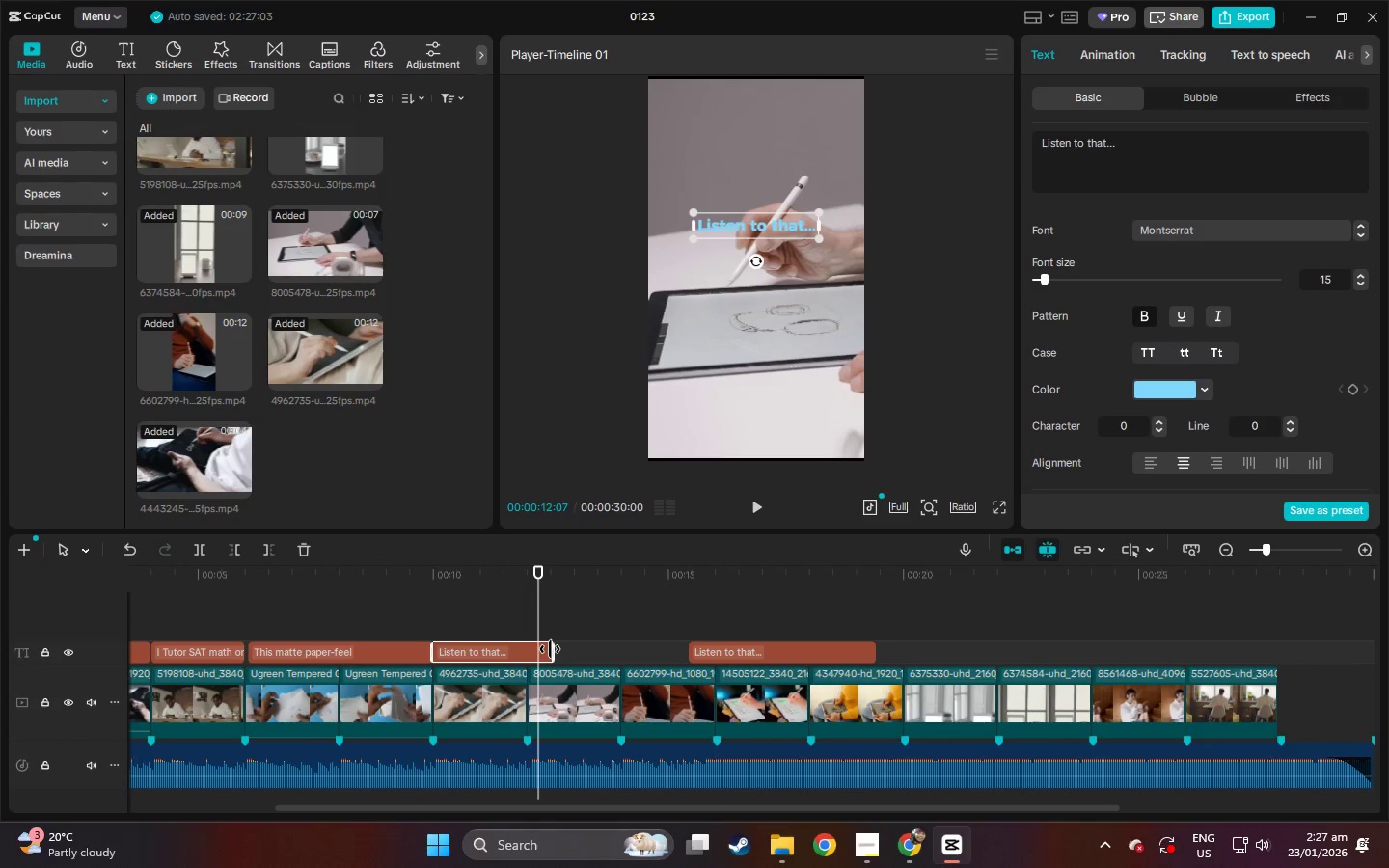 
left_click_drag(start_coordinate=[555, 649], to_coordinate=[620, 653])
 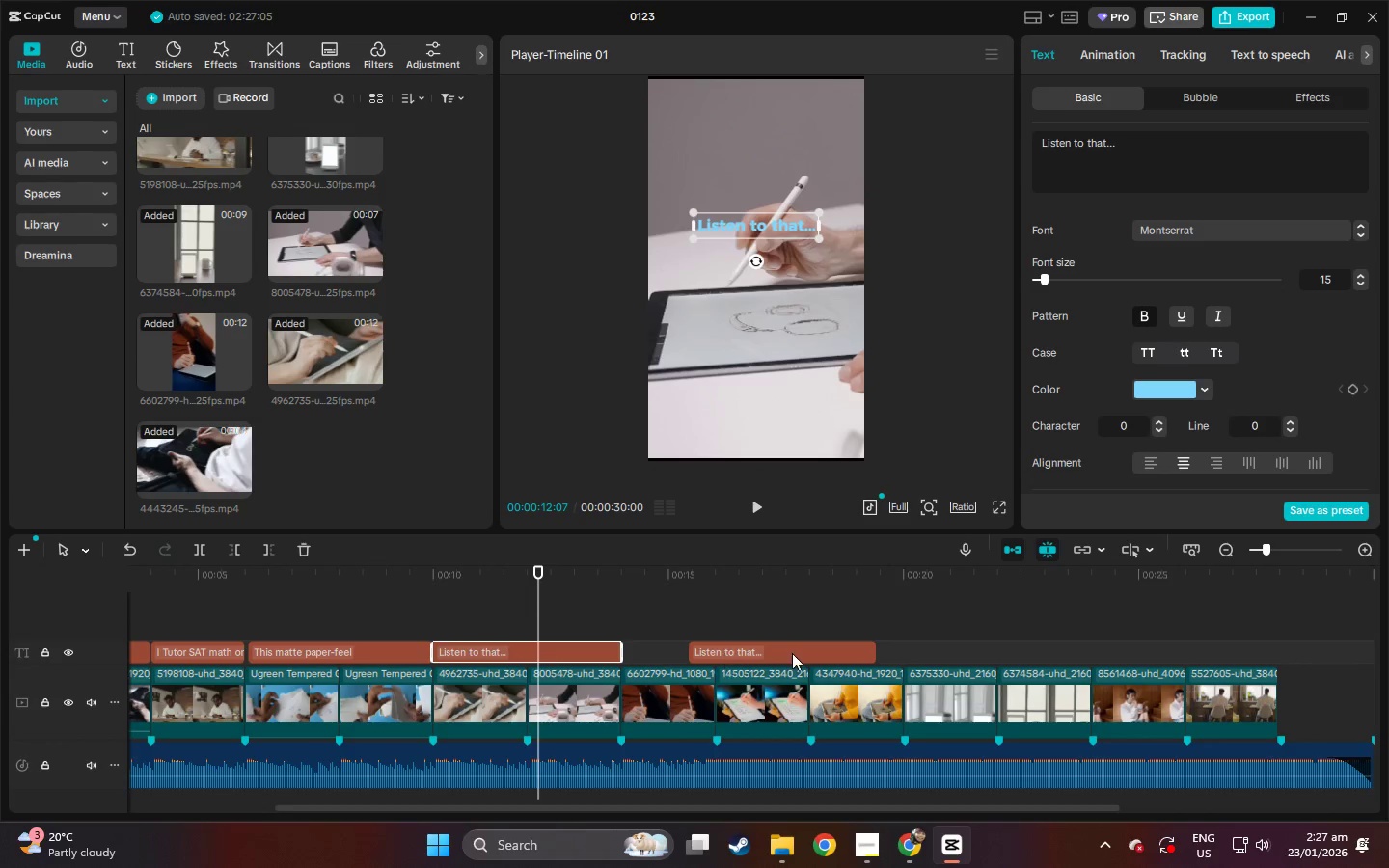 
left_click_drag(start_coordinate=[792, 653], to_coordinate=[724, 653])
 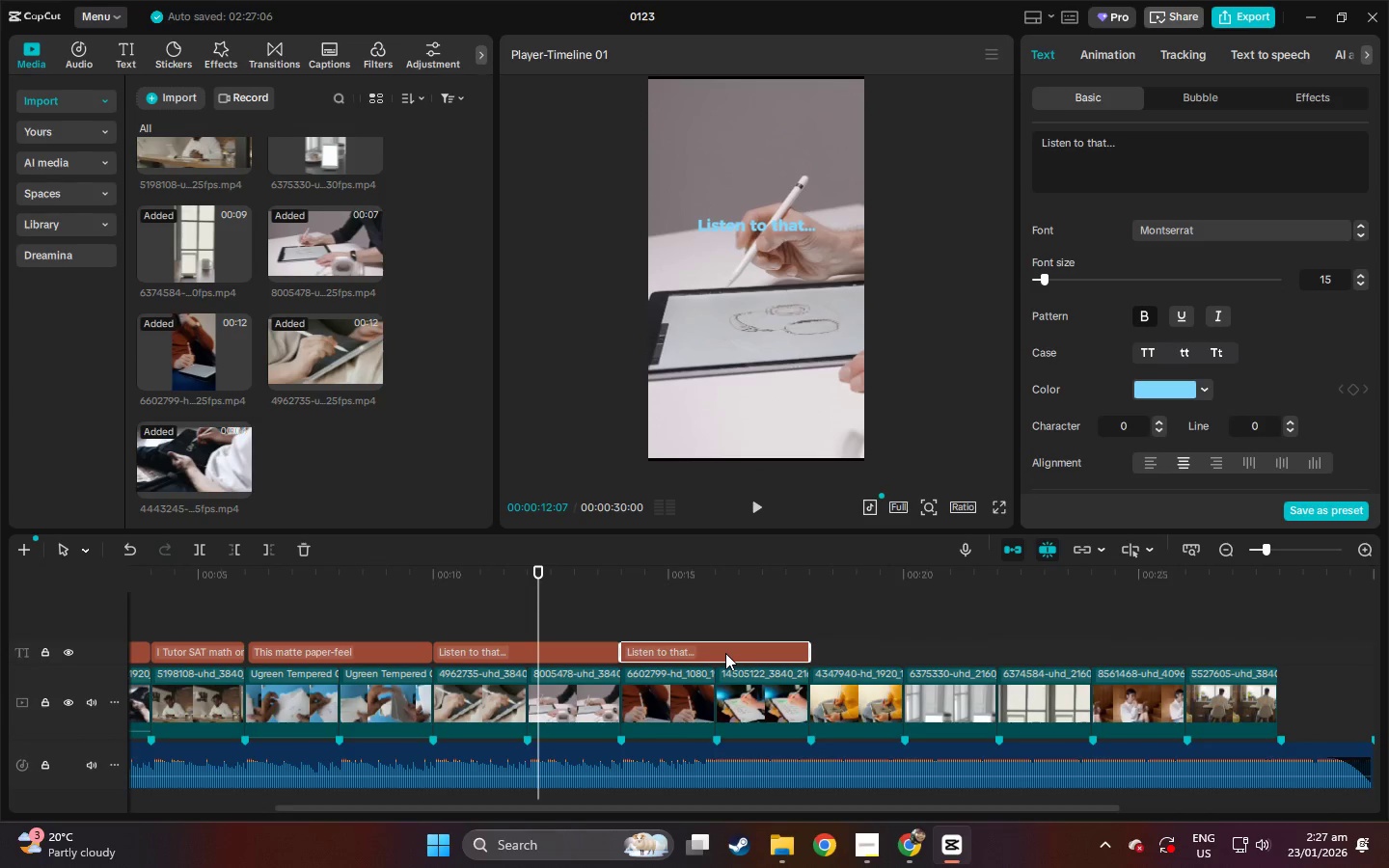 
wait(8.19)
 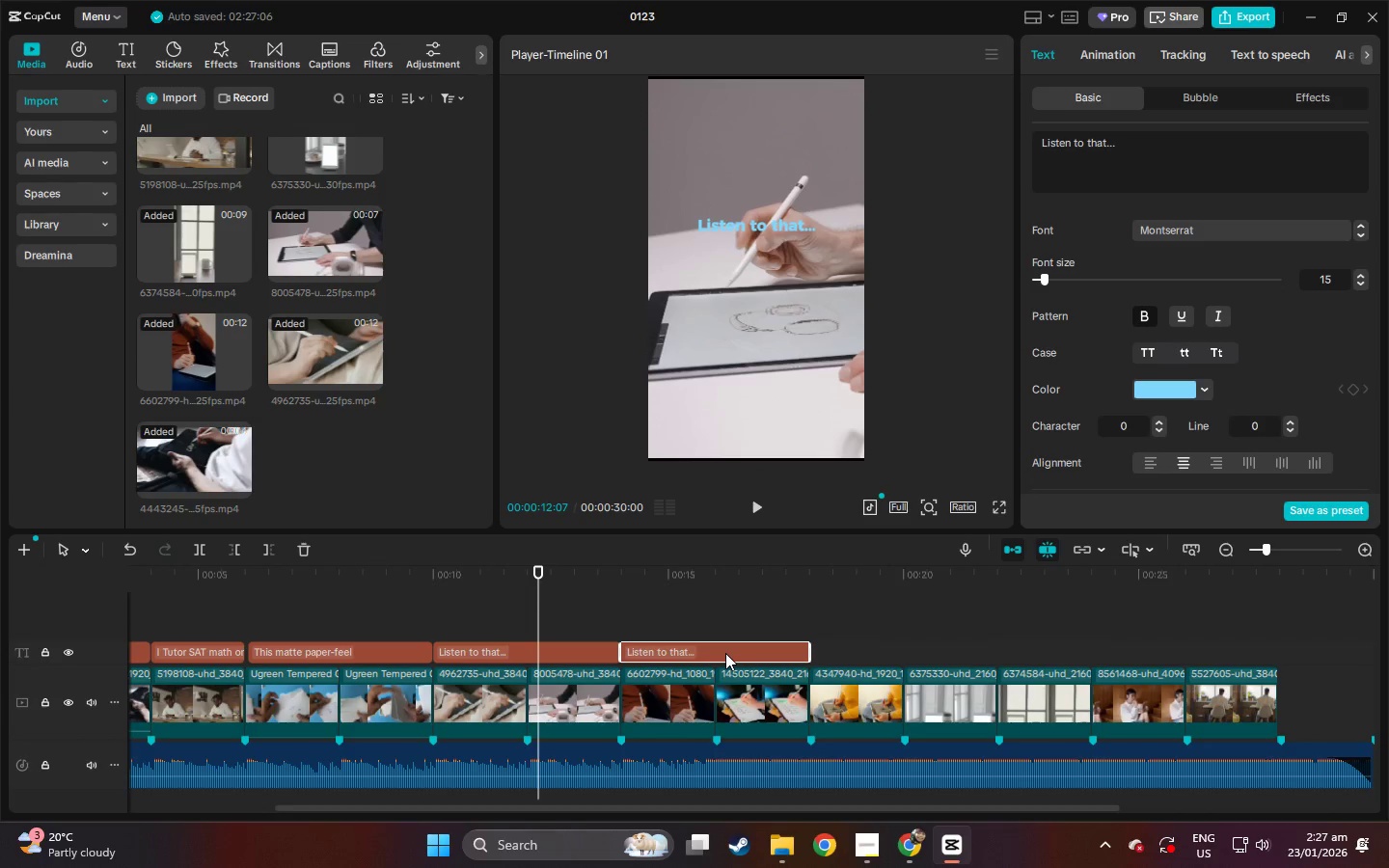 
key(Space)
 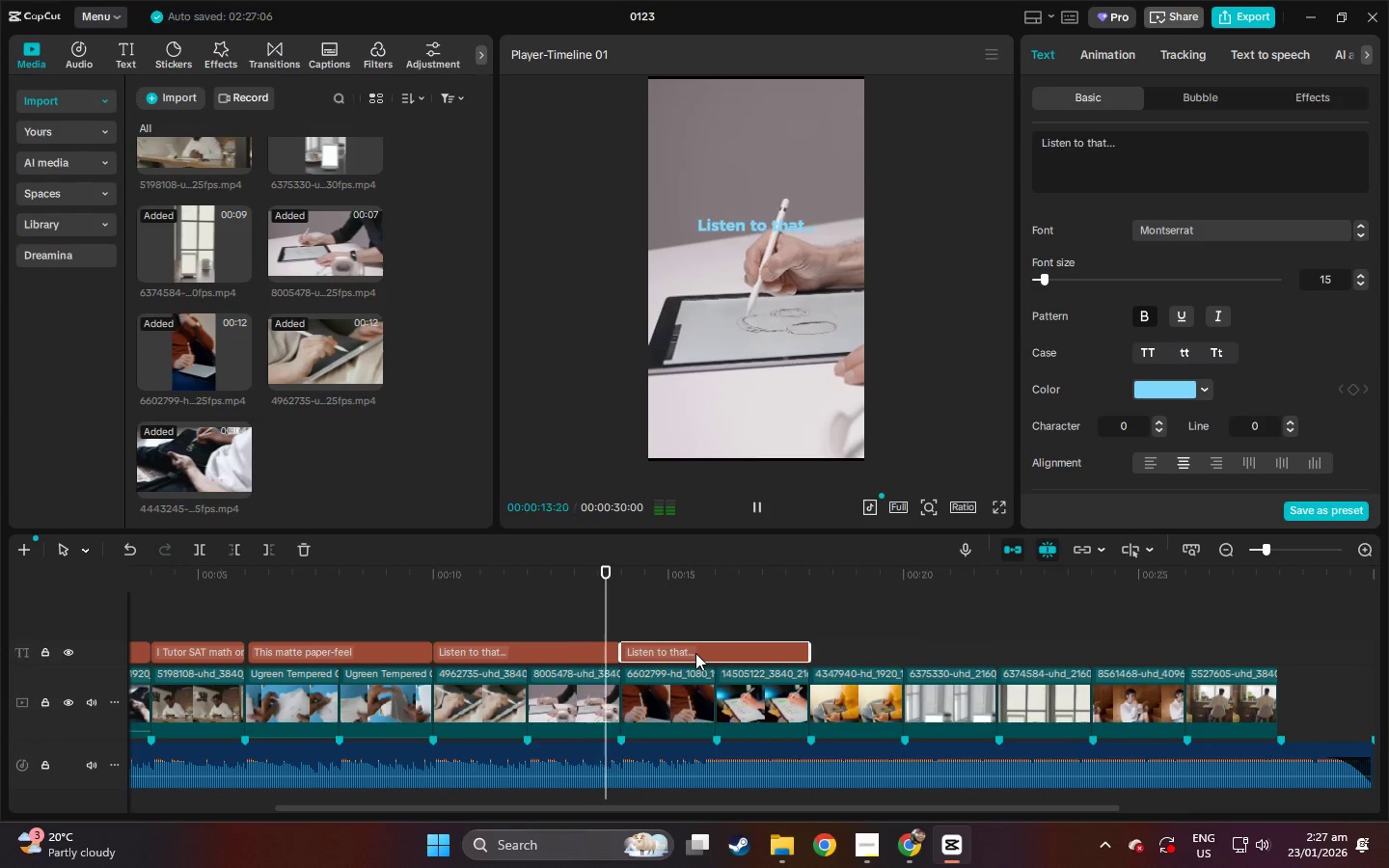 
key(Space)
 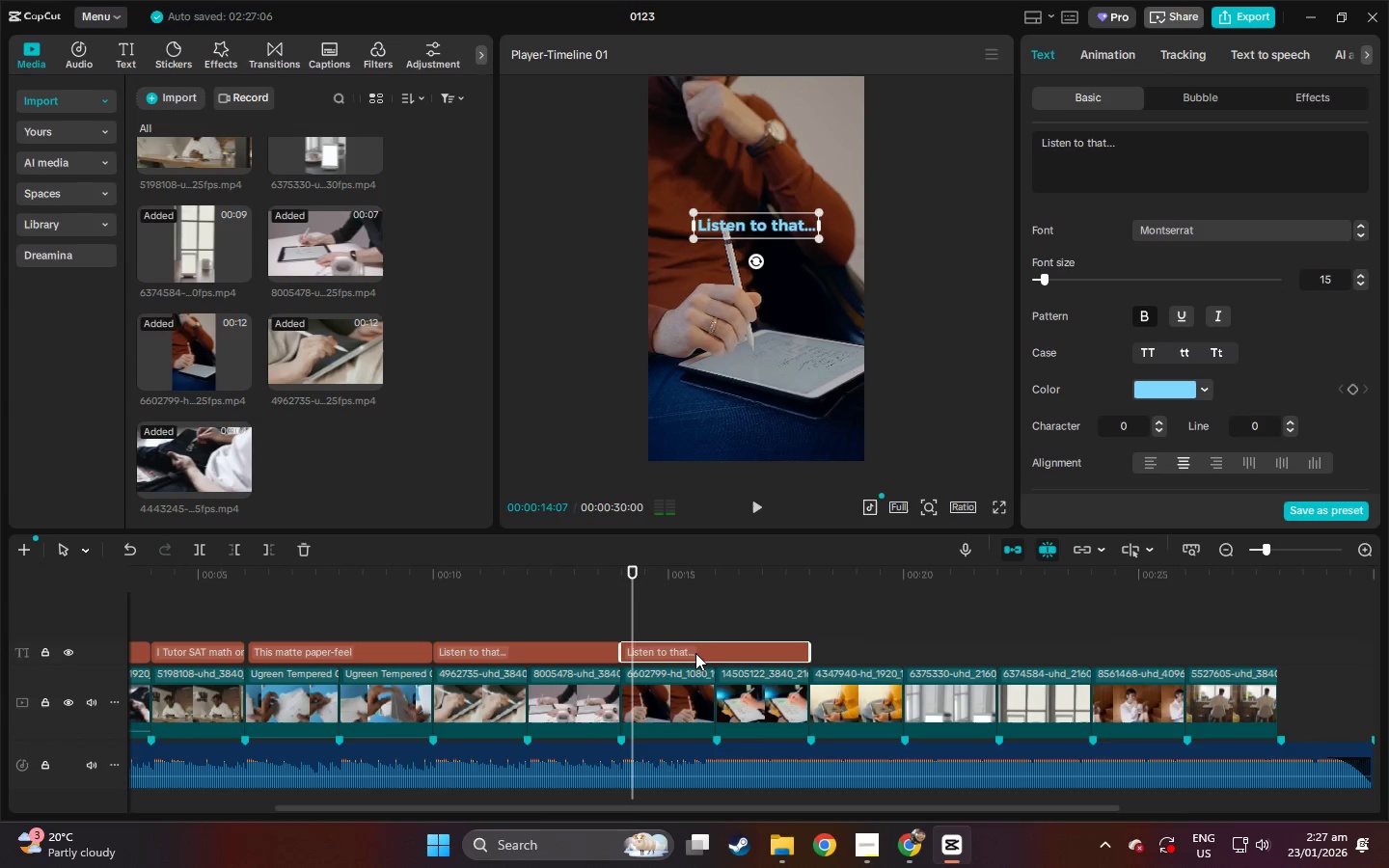 
key(Space)
 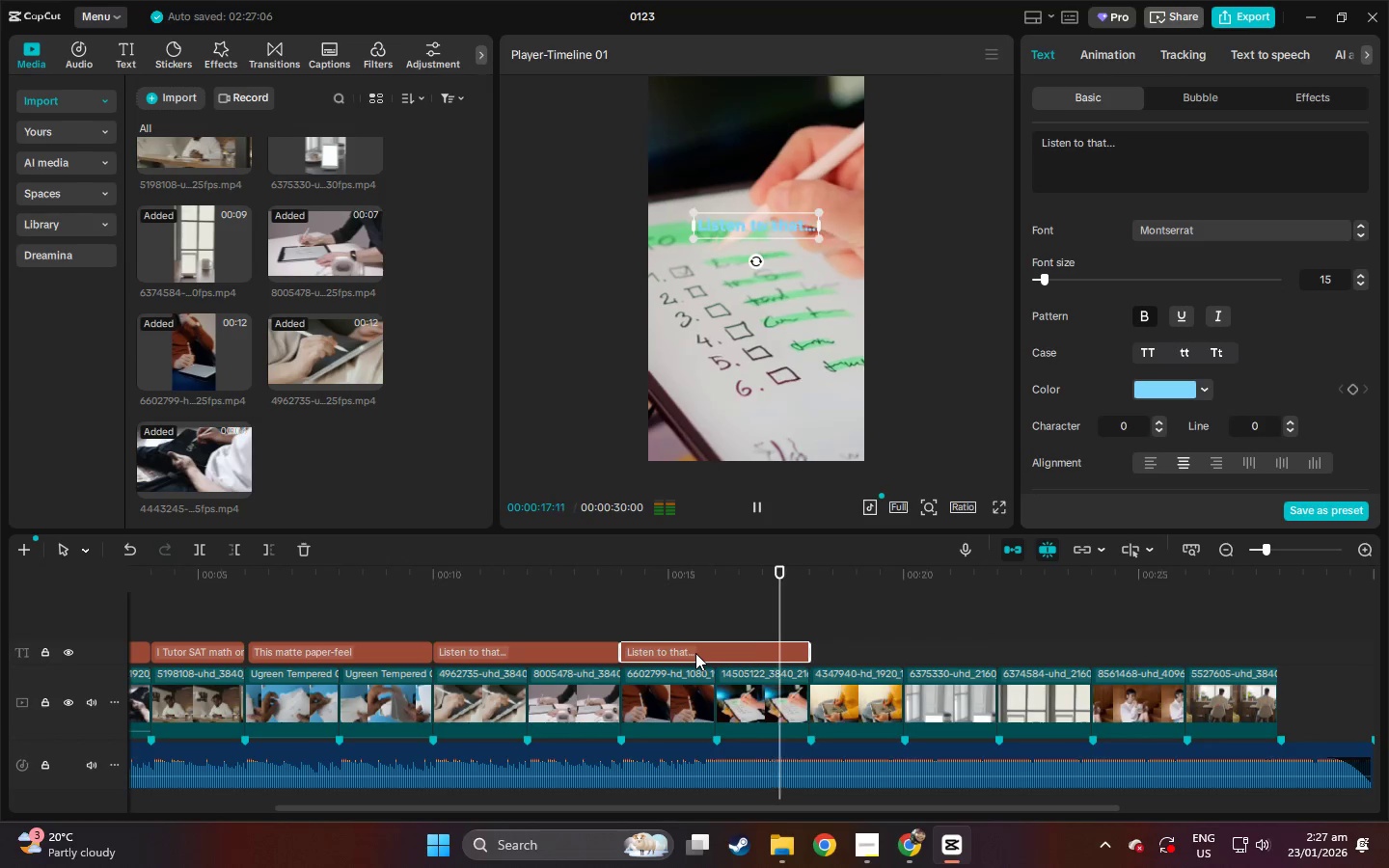 
key(Space)
 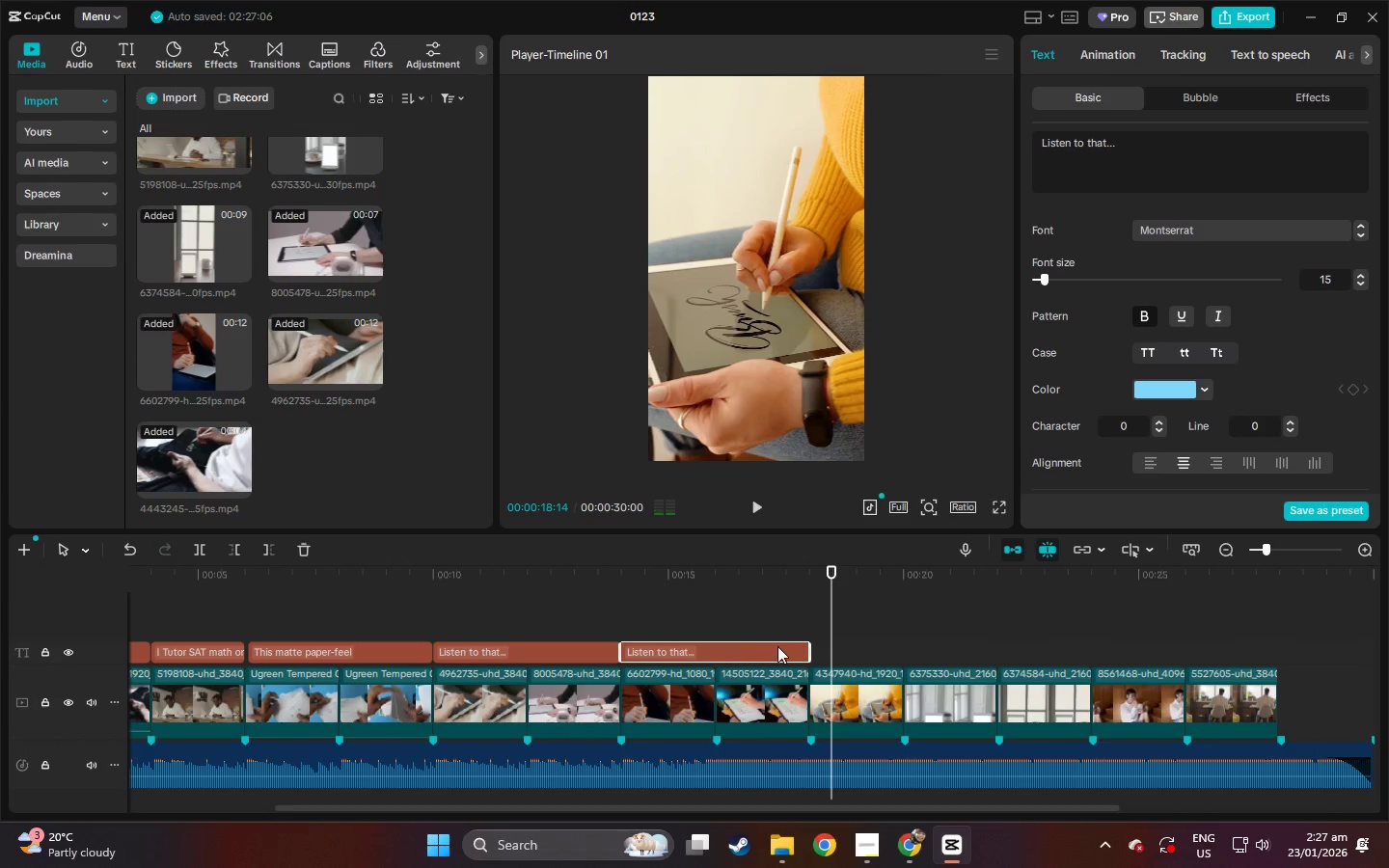 
left_click([787, 646])
 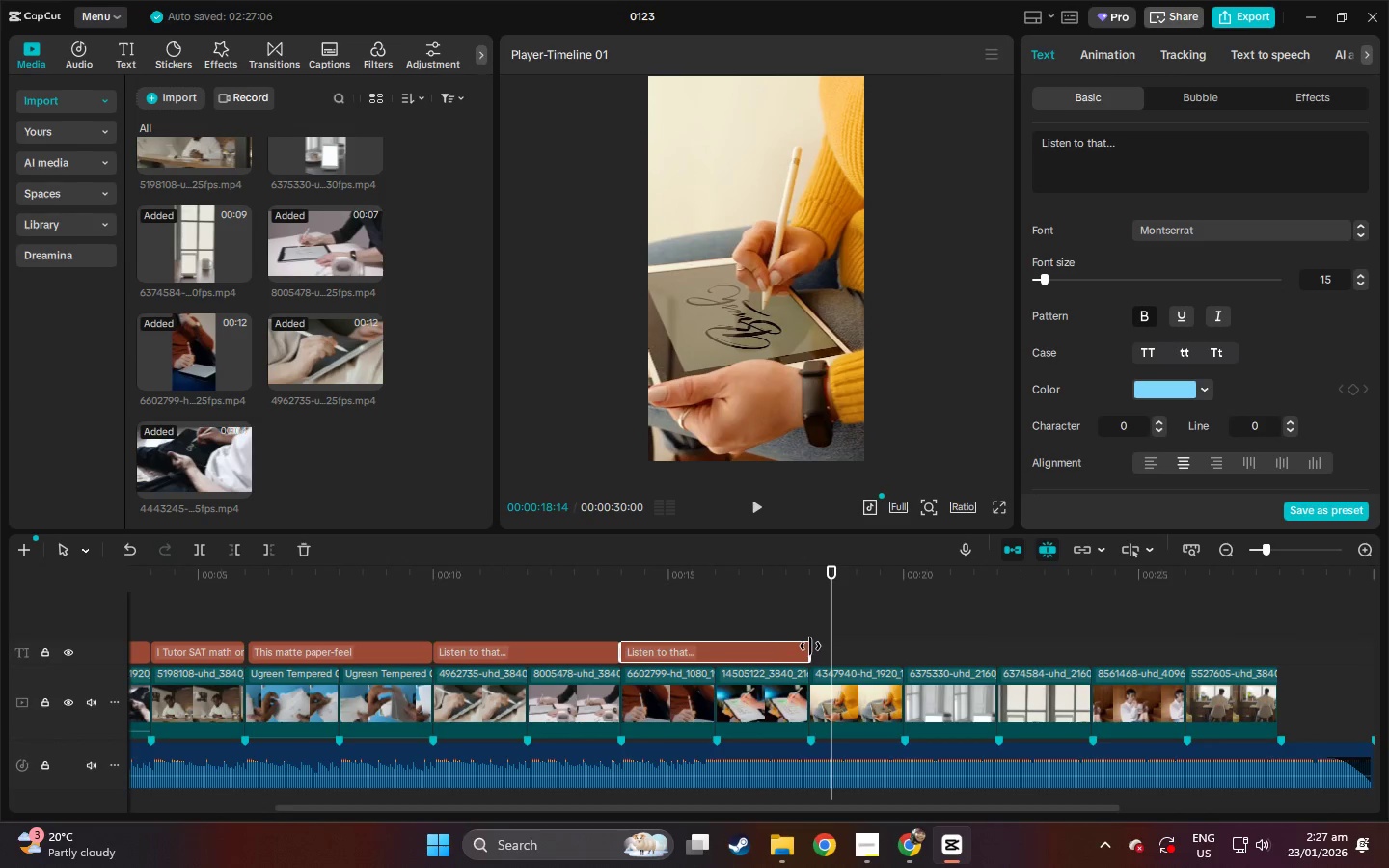 
left_click_drag(start_coordinate=[810, 646], to_coordinate=[899, 647])
 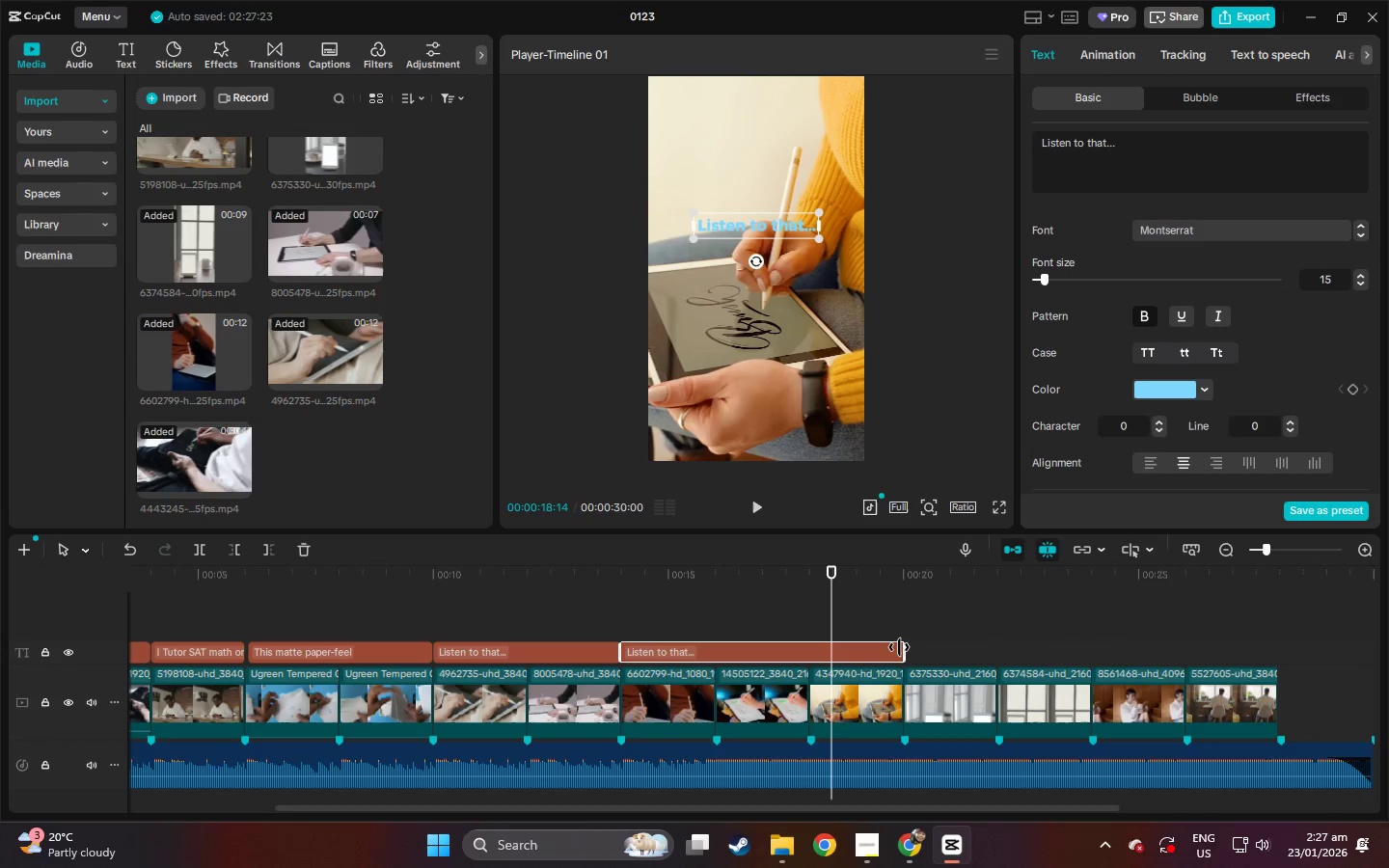 
wait(10.27)
 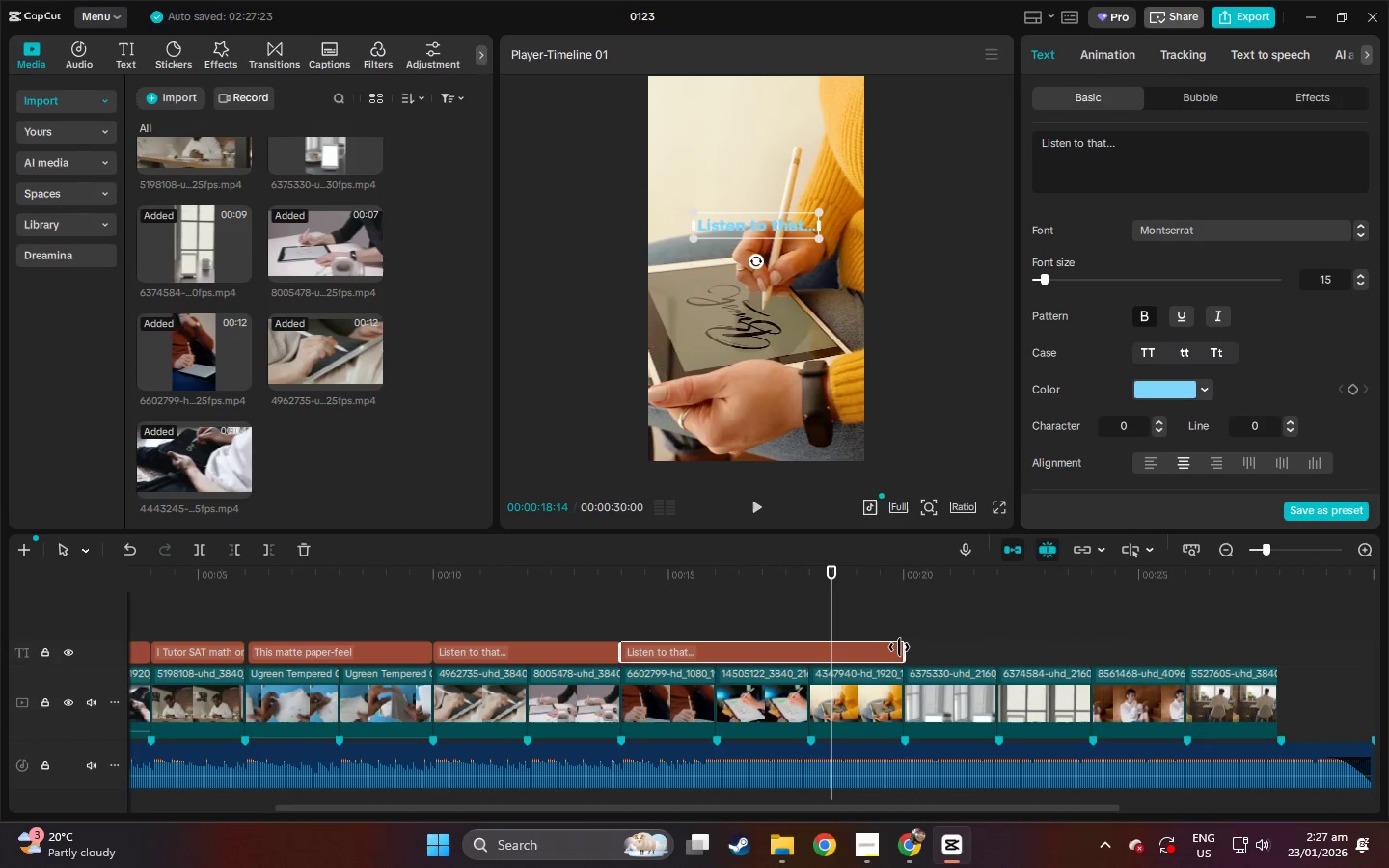 
scroll: coordinate [343, 408], scroll_direction: up, amount: 2.0
 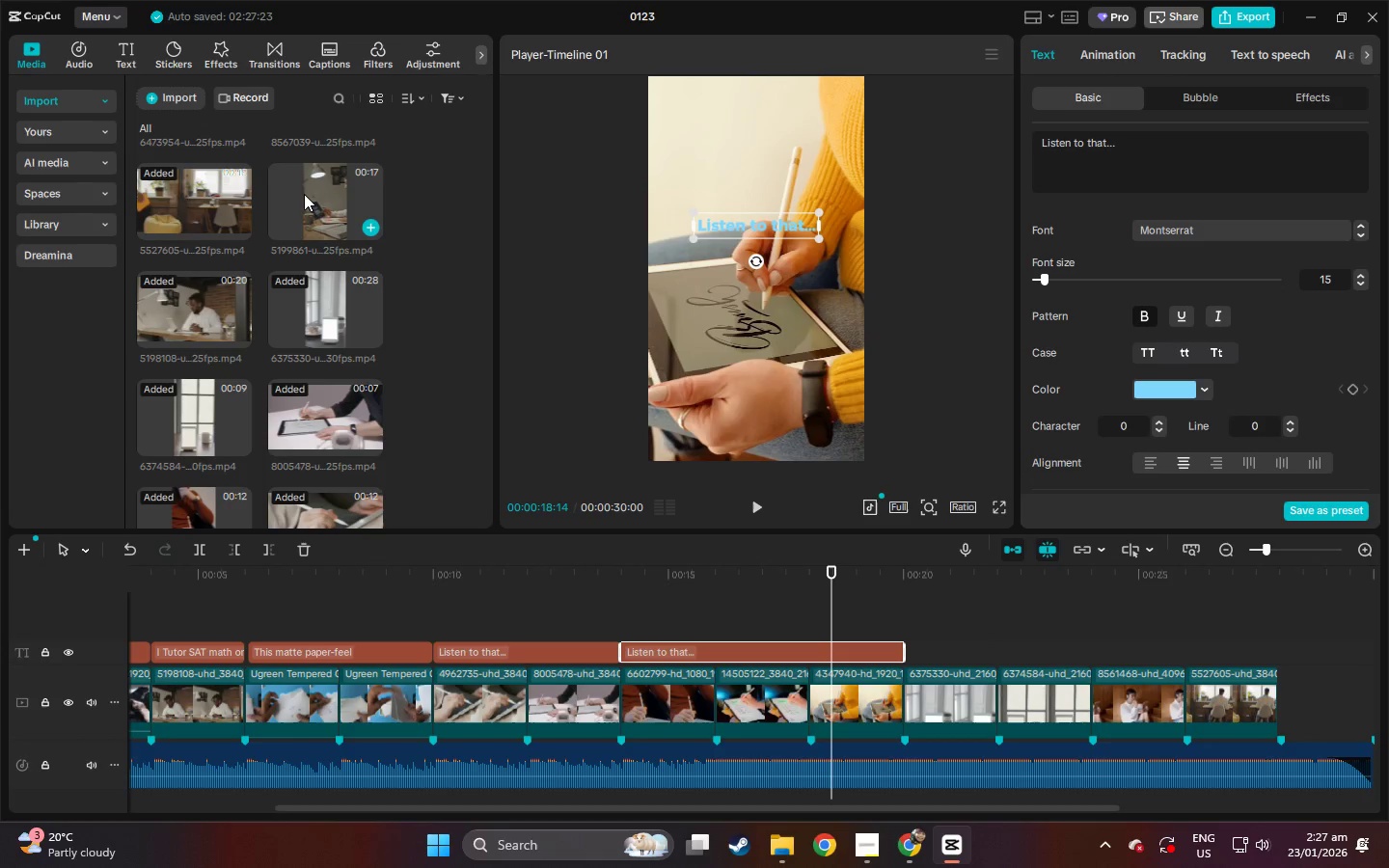 
wait(8.46)
 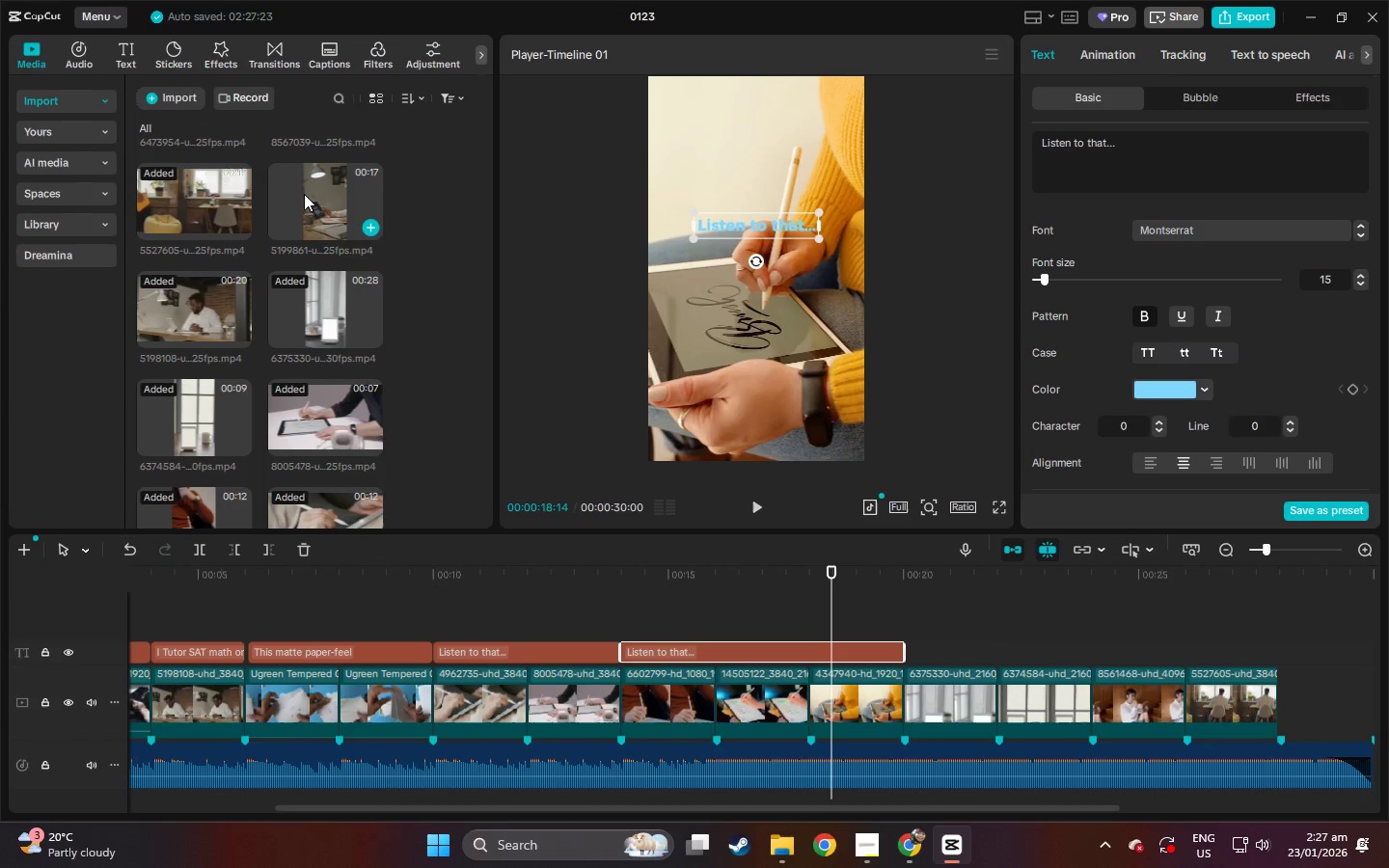 
left_click_drag(start_coordinate=[312, 196], to_coordinate=[966, 709])
 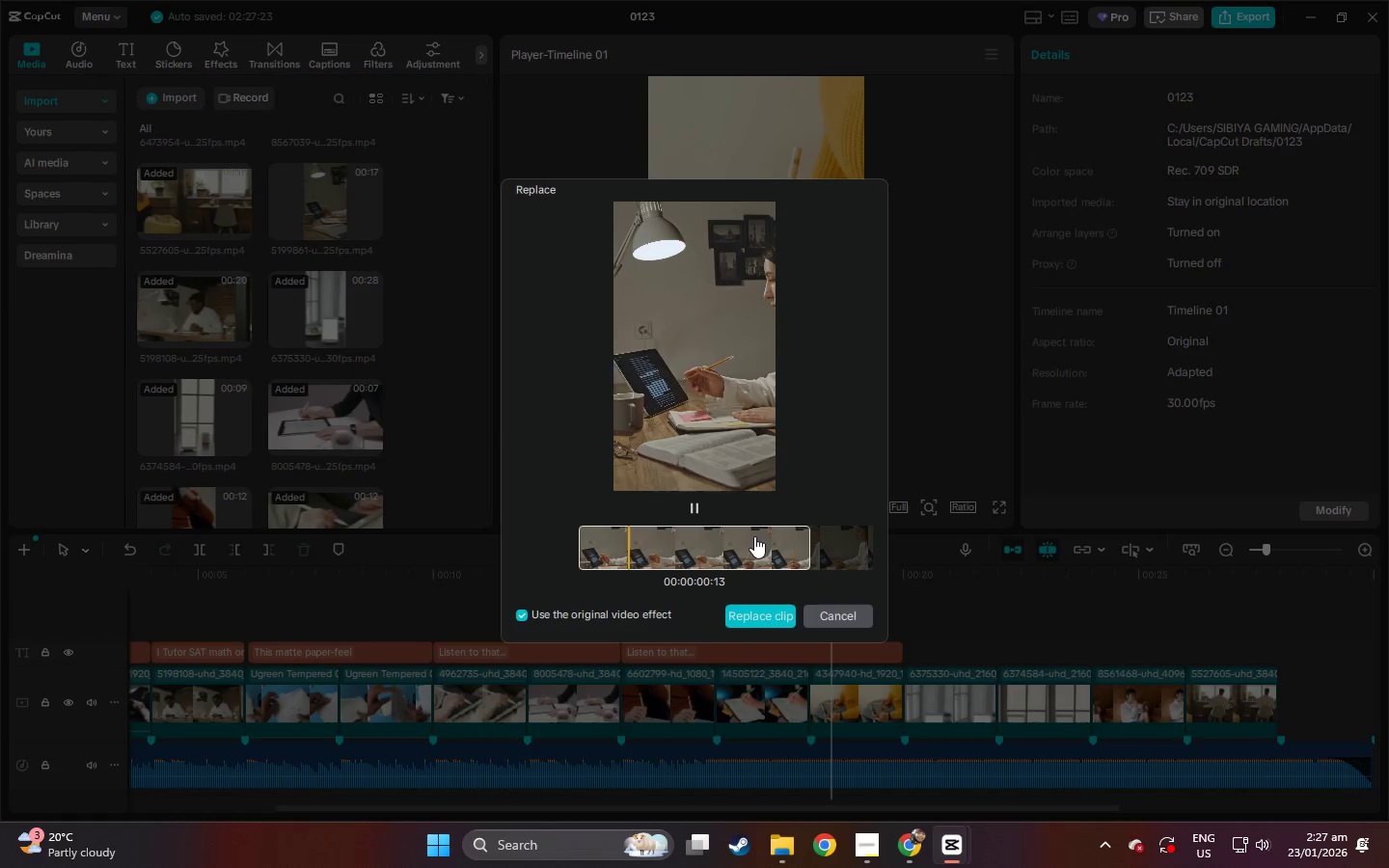 
left_click_drag(start_coordinate=[754, 539], to_coordinate=[686, 545])
 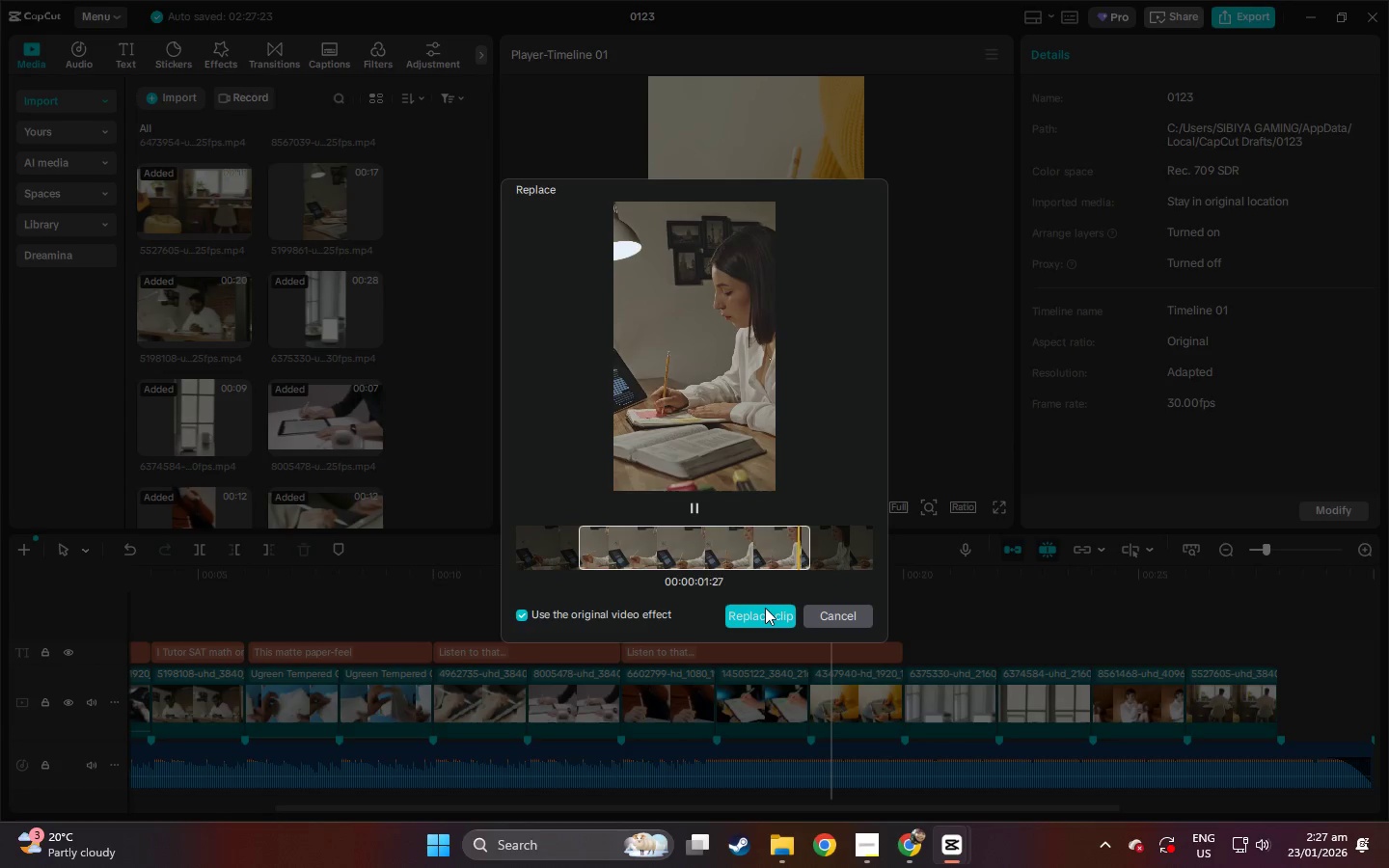 
left_click_drag(start_coordinate=[737, 546], to_coordinate=[795, 548])
 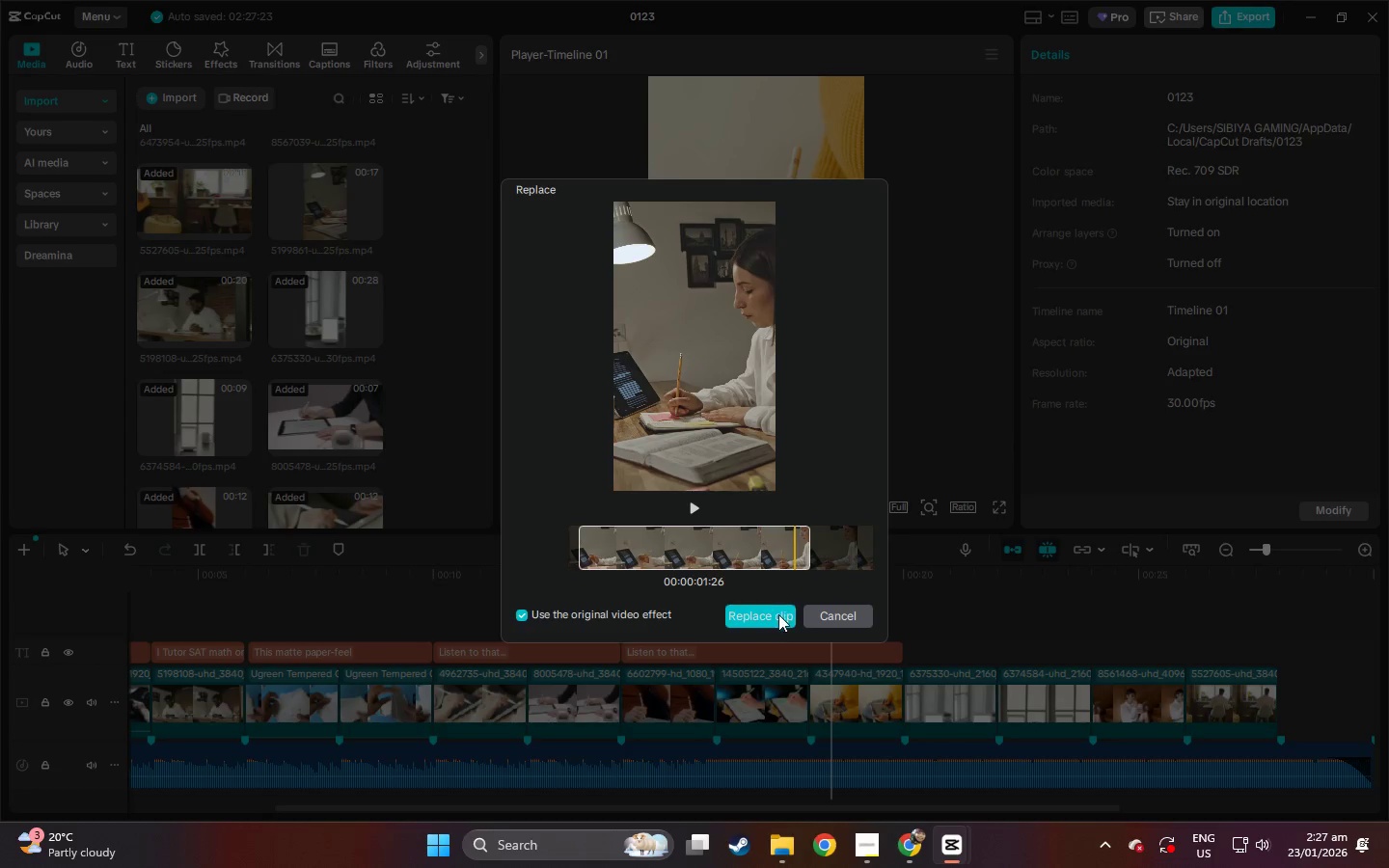 
left_click([777, 619])
 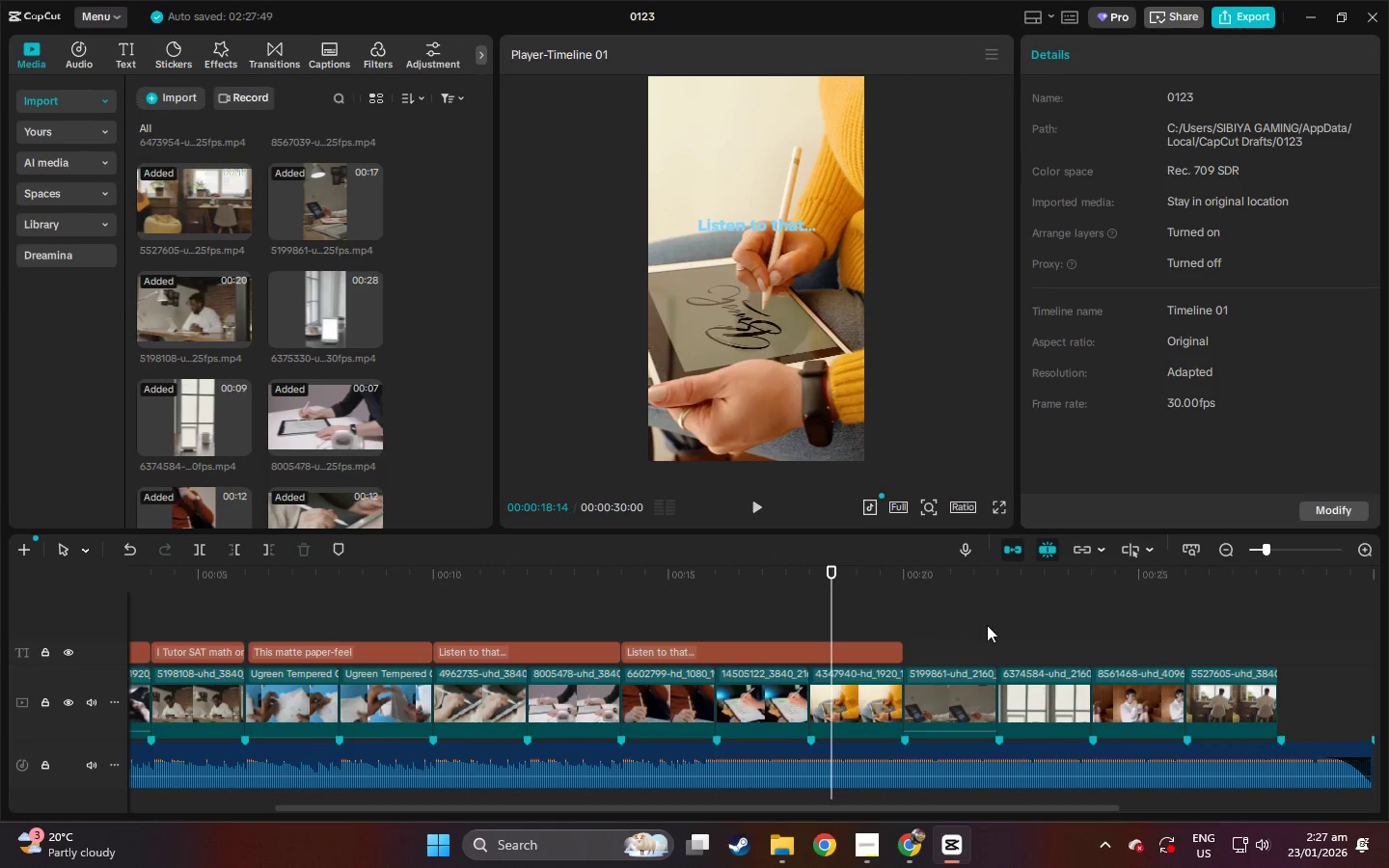 
key(Alt+AltLeft)
 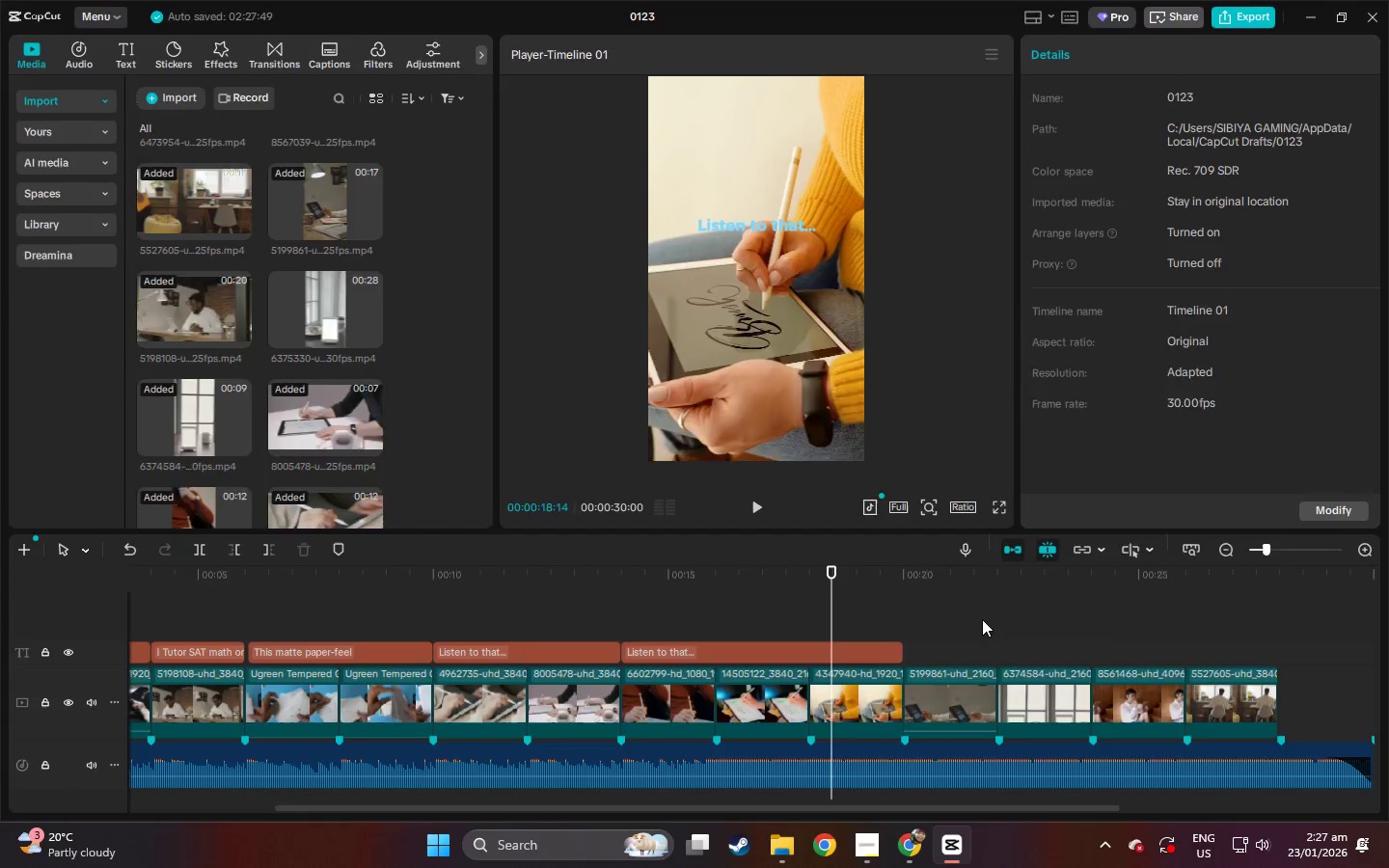 
key(Alt+Tab)
 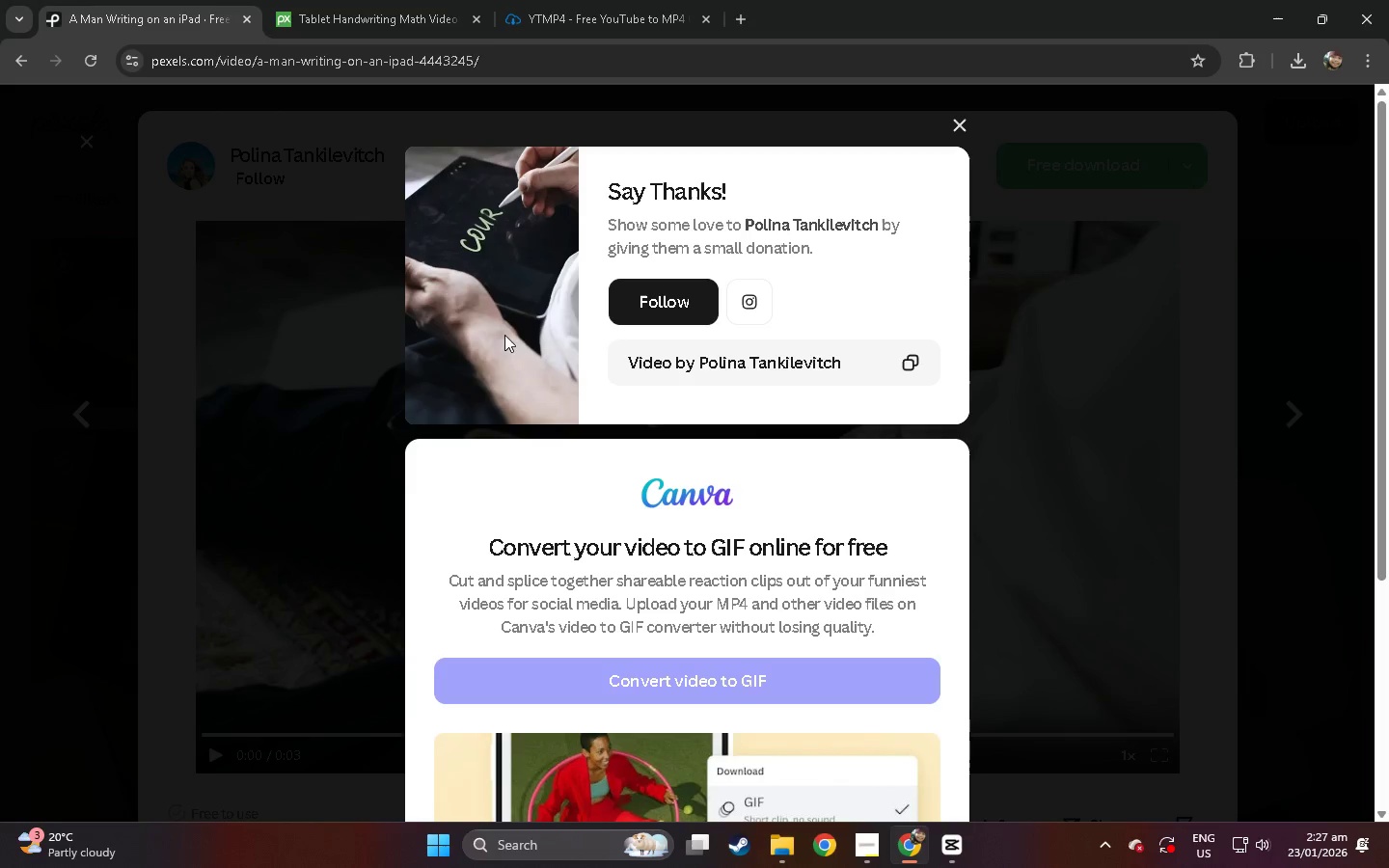 
left_click([342, 289])
 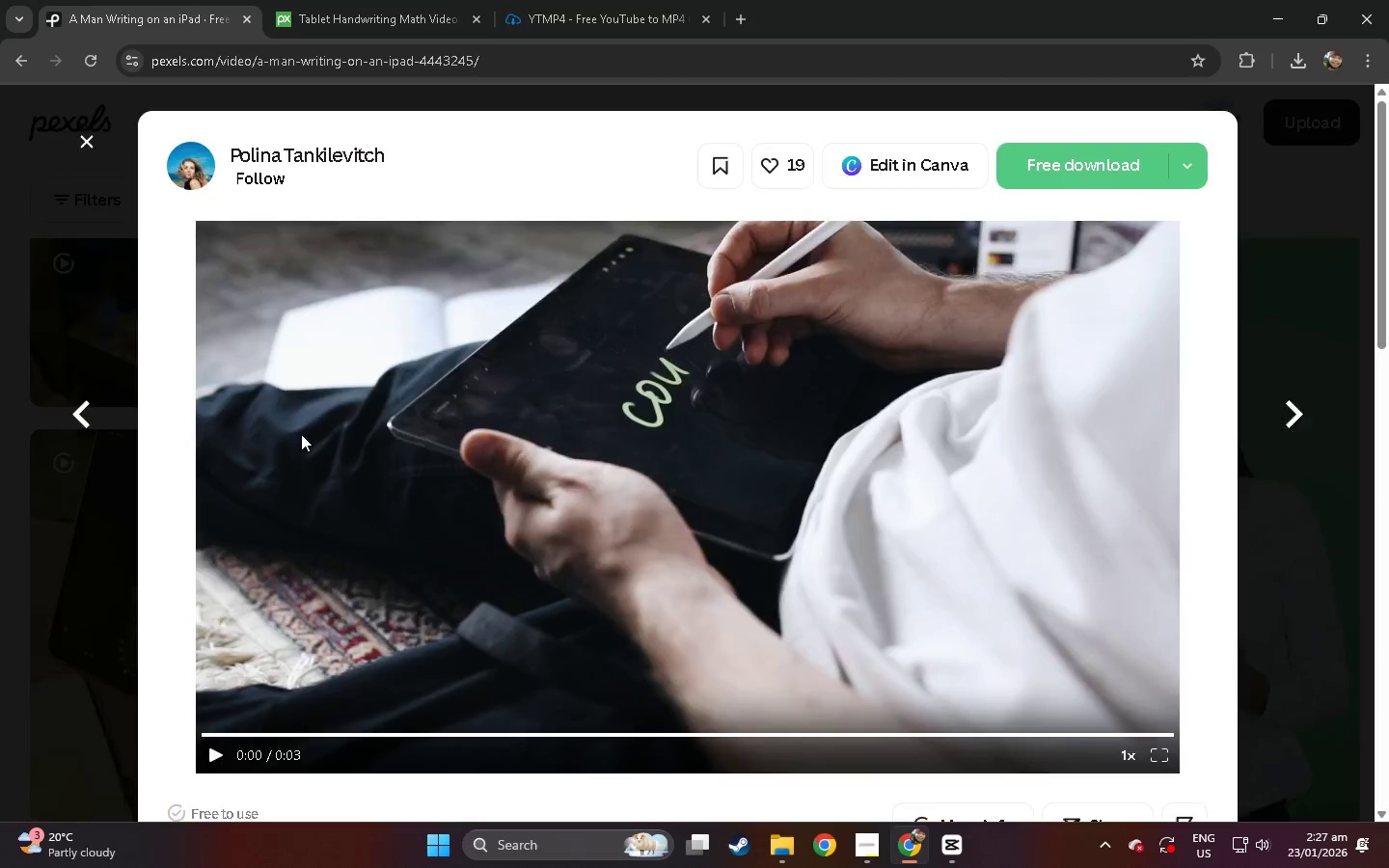 
scroll: coordinate [331, 429], scroll_direction: down, amount: 18.0
 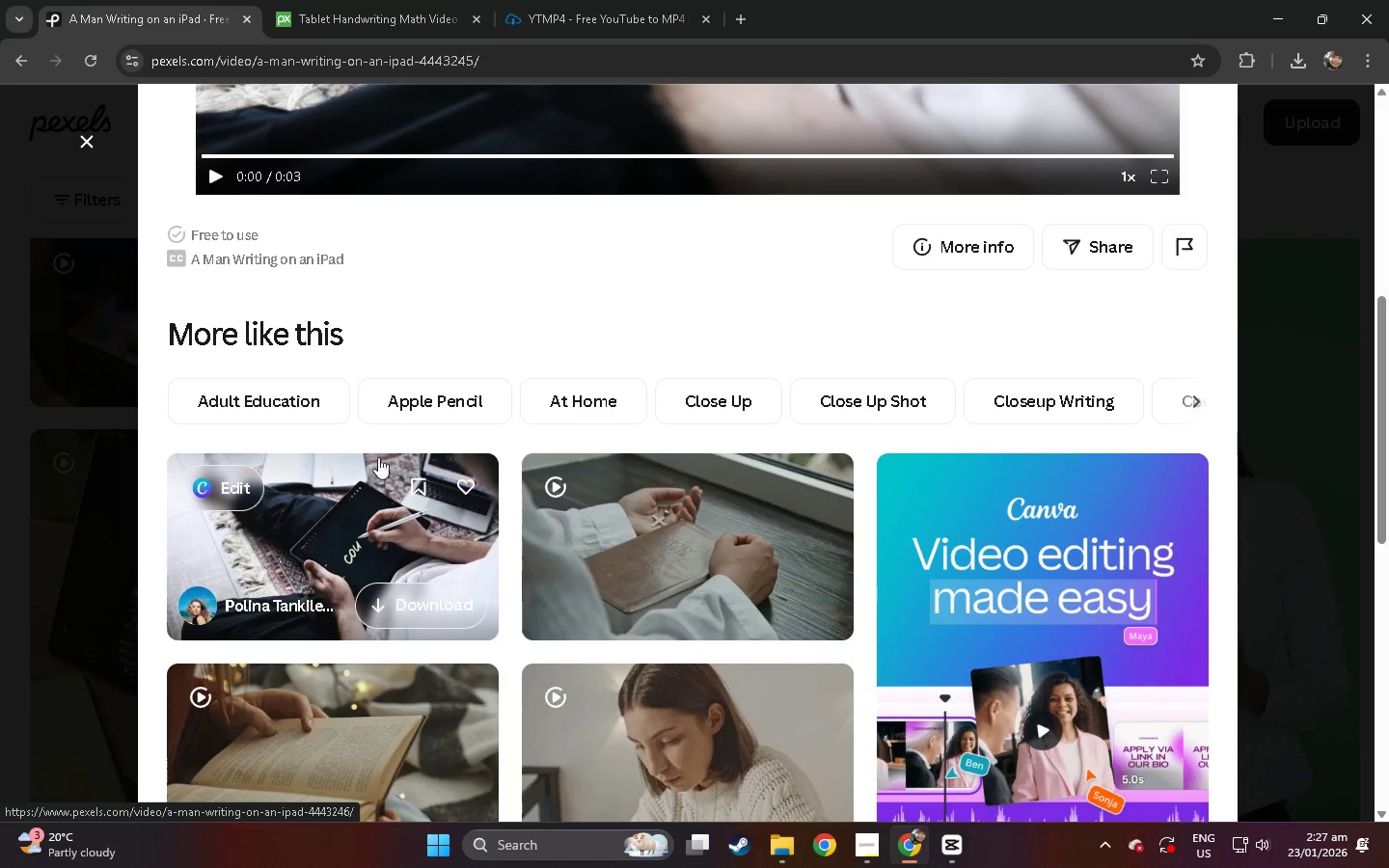 
left_click([0, 420])
 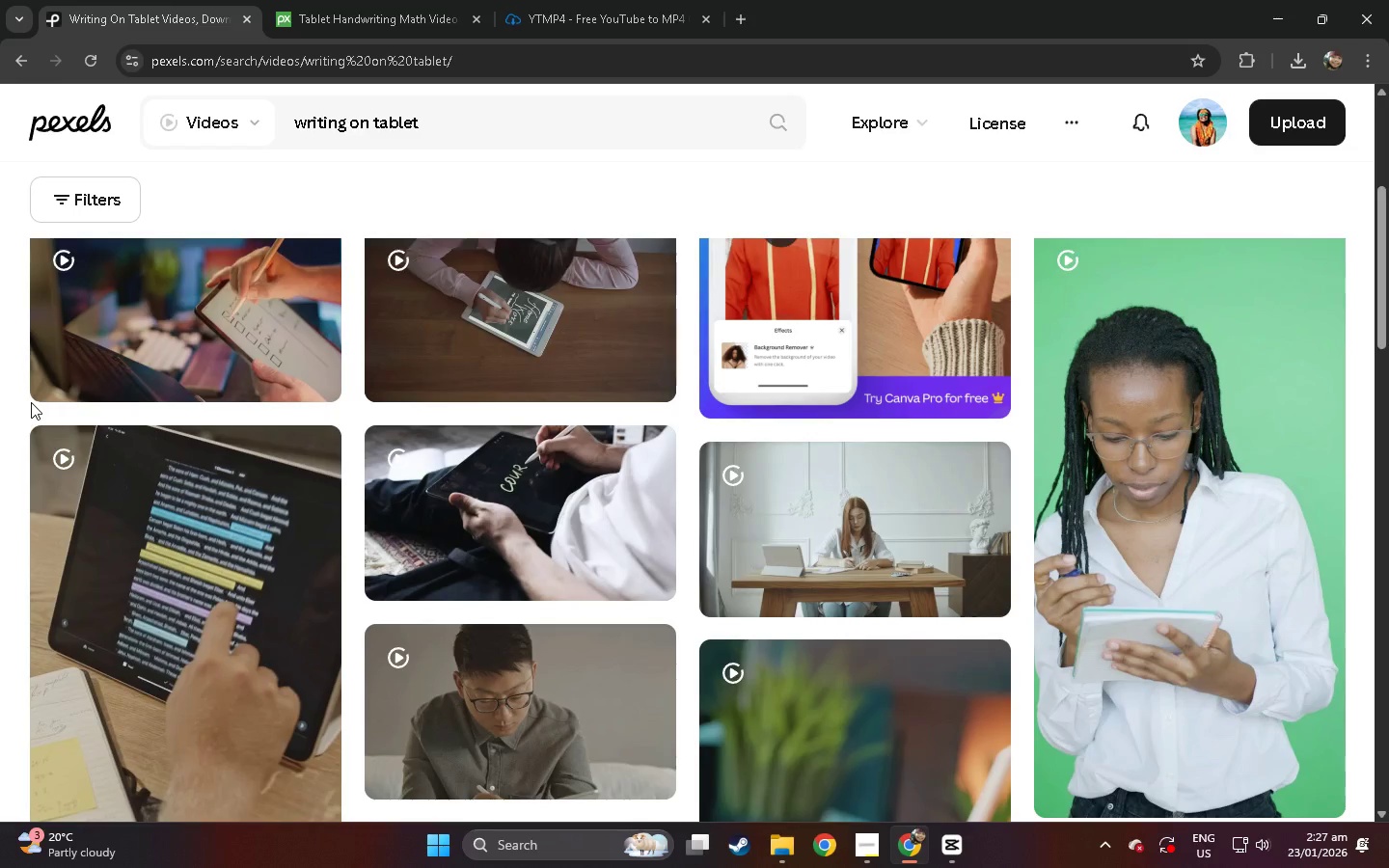 
scroll: coordinate [74, 397], scroll_direction: down, amount: 29.0
 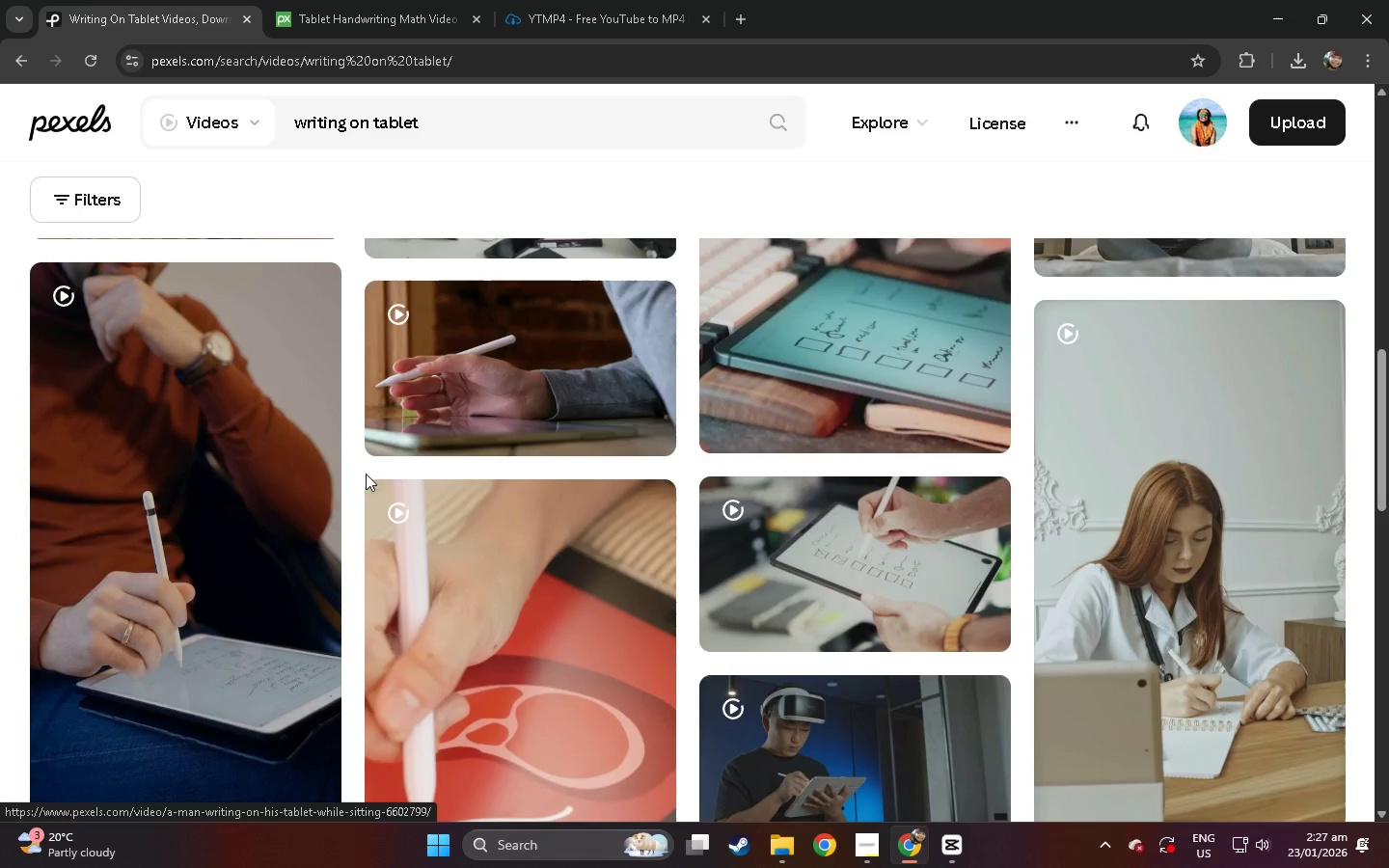 
left_click([491, 420])
 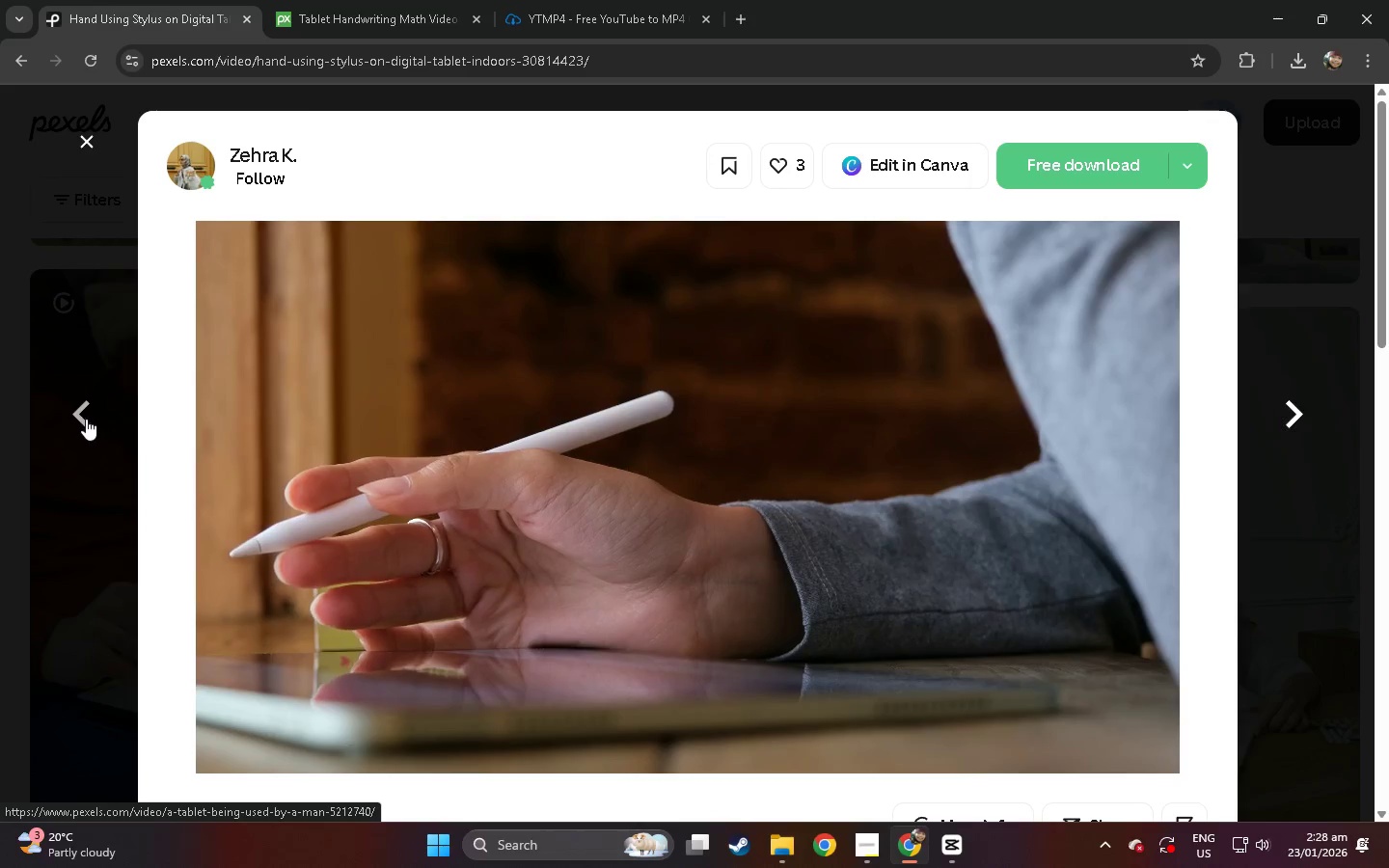 
wait(5.06)
 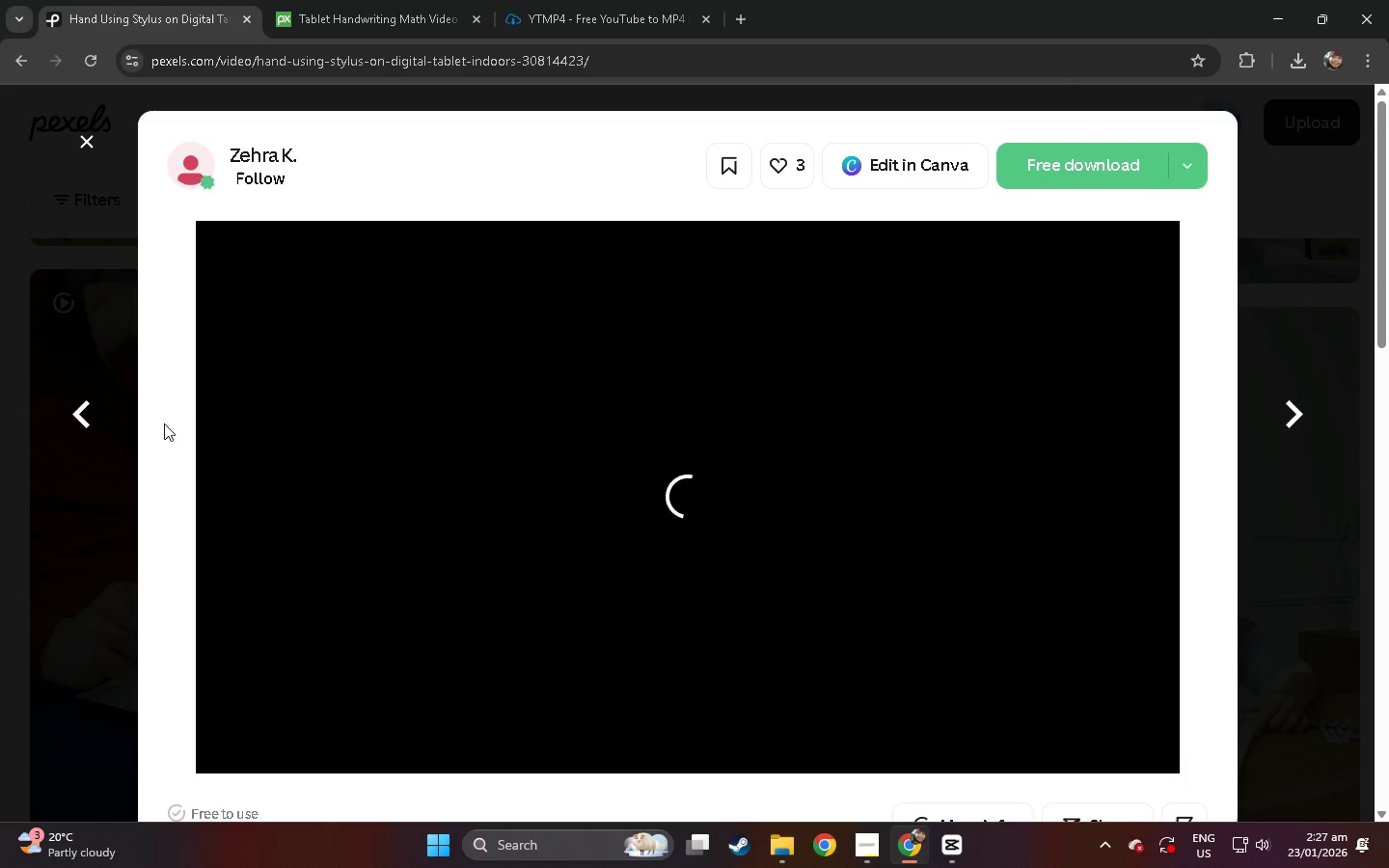 
double_click([844, 730])
 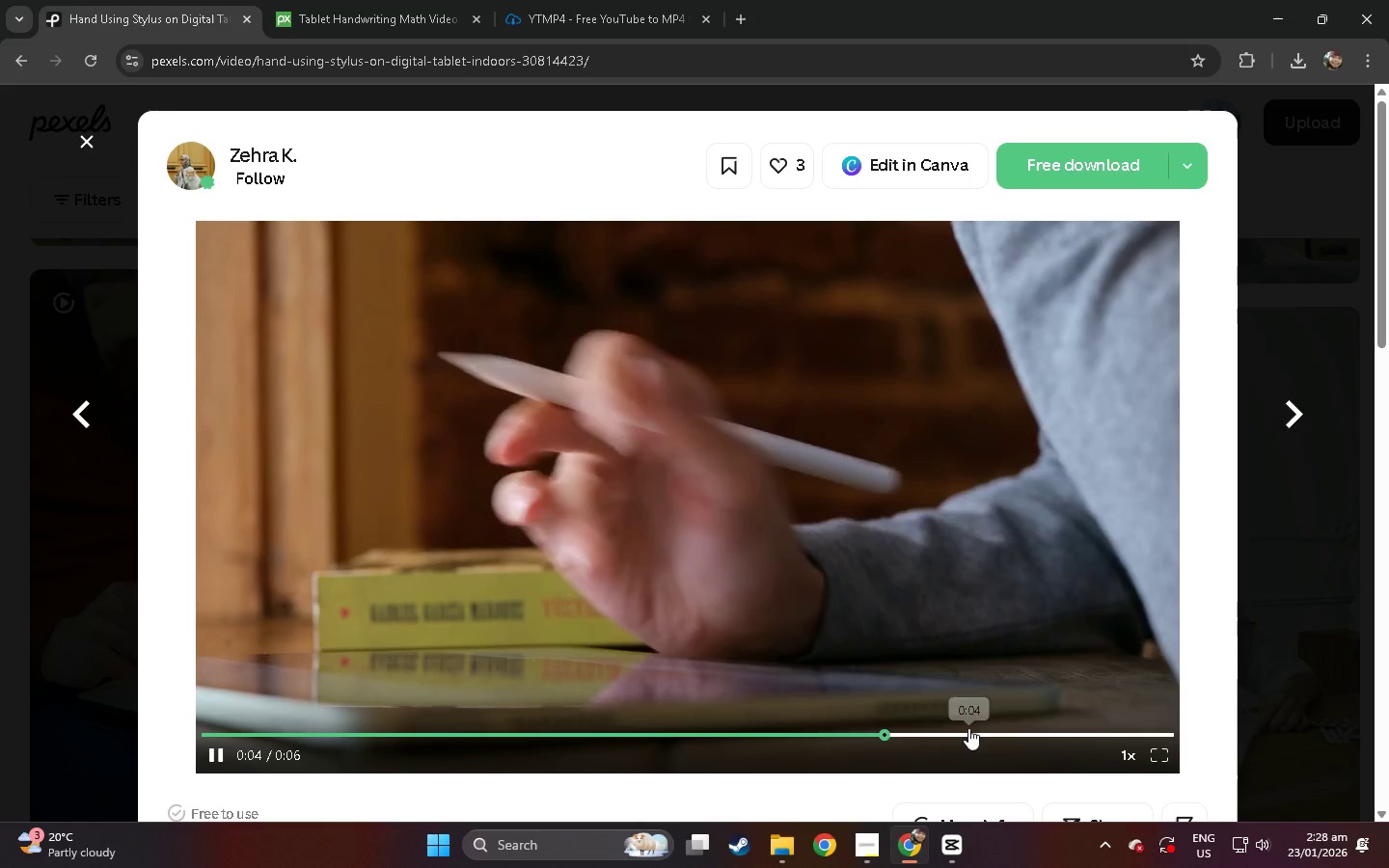 
left_click([0, 620])
 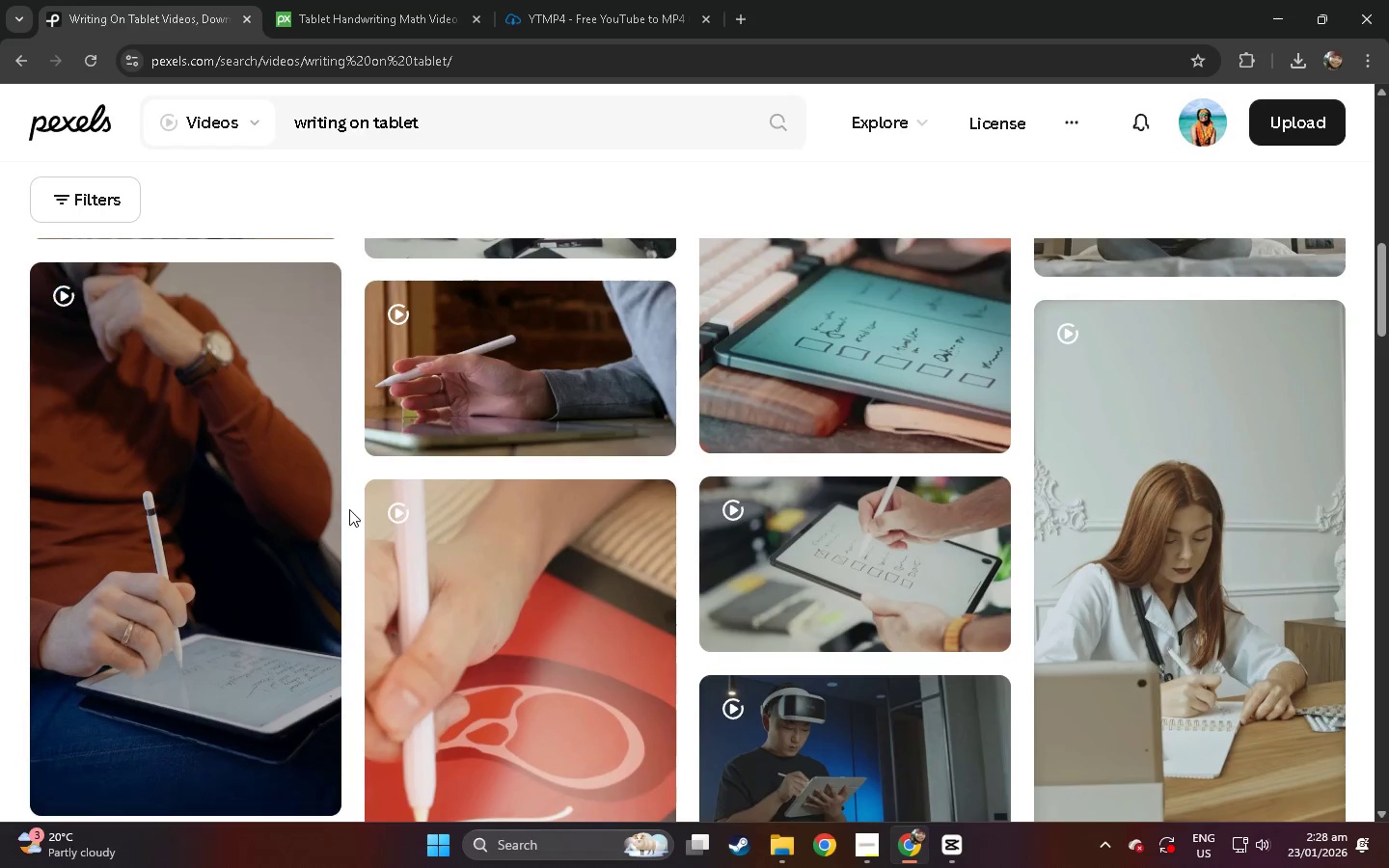 
scroll: coordinate [604, 436], scroll_direction: down, amount: 17.0
 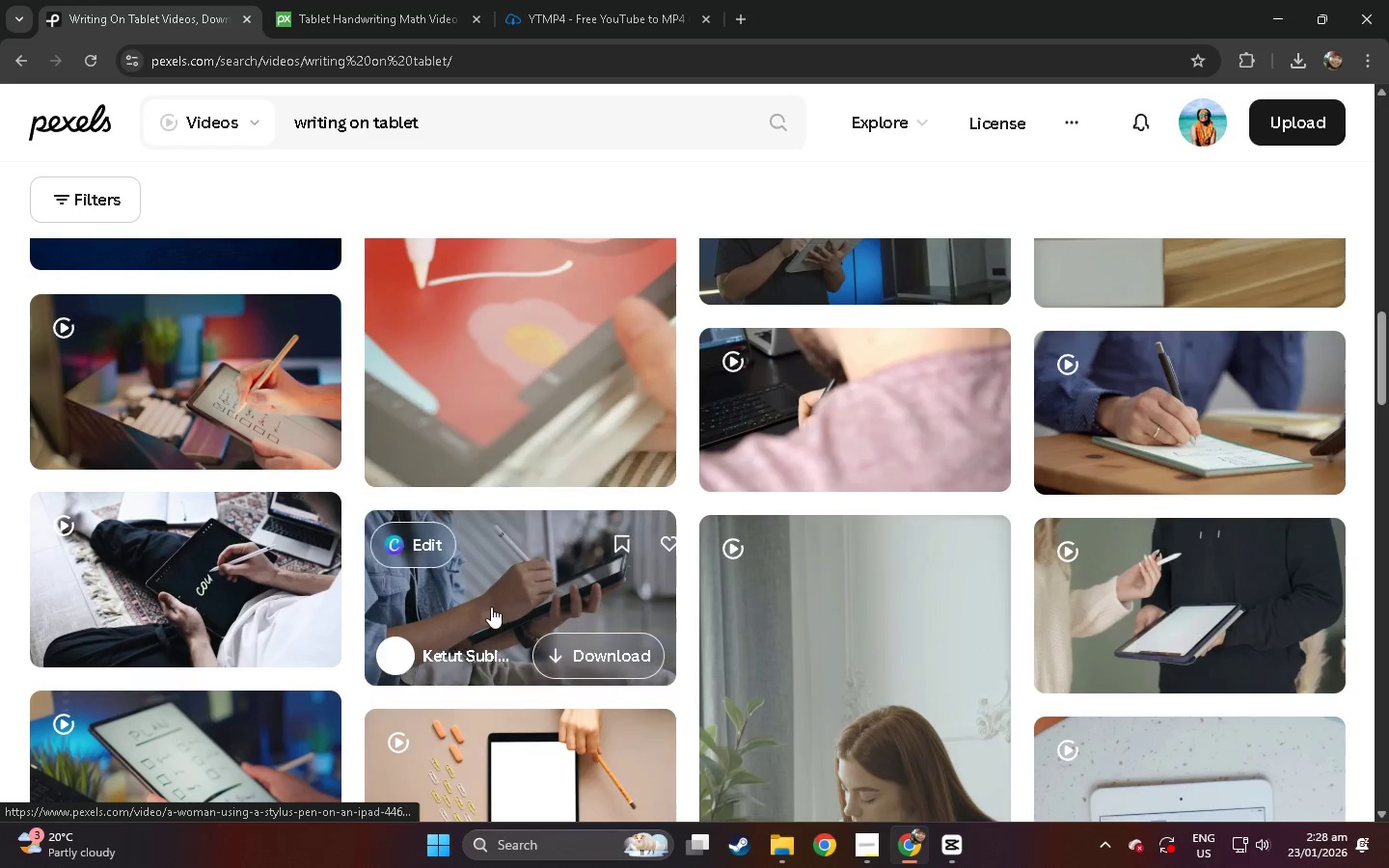 
left_click([506, 572])
 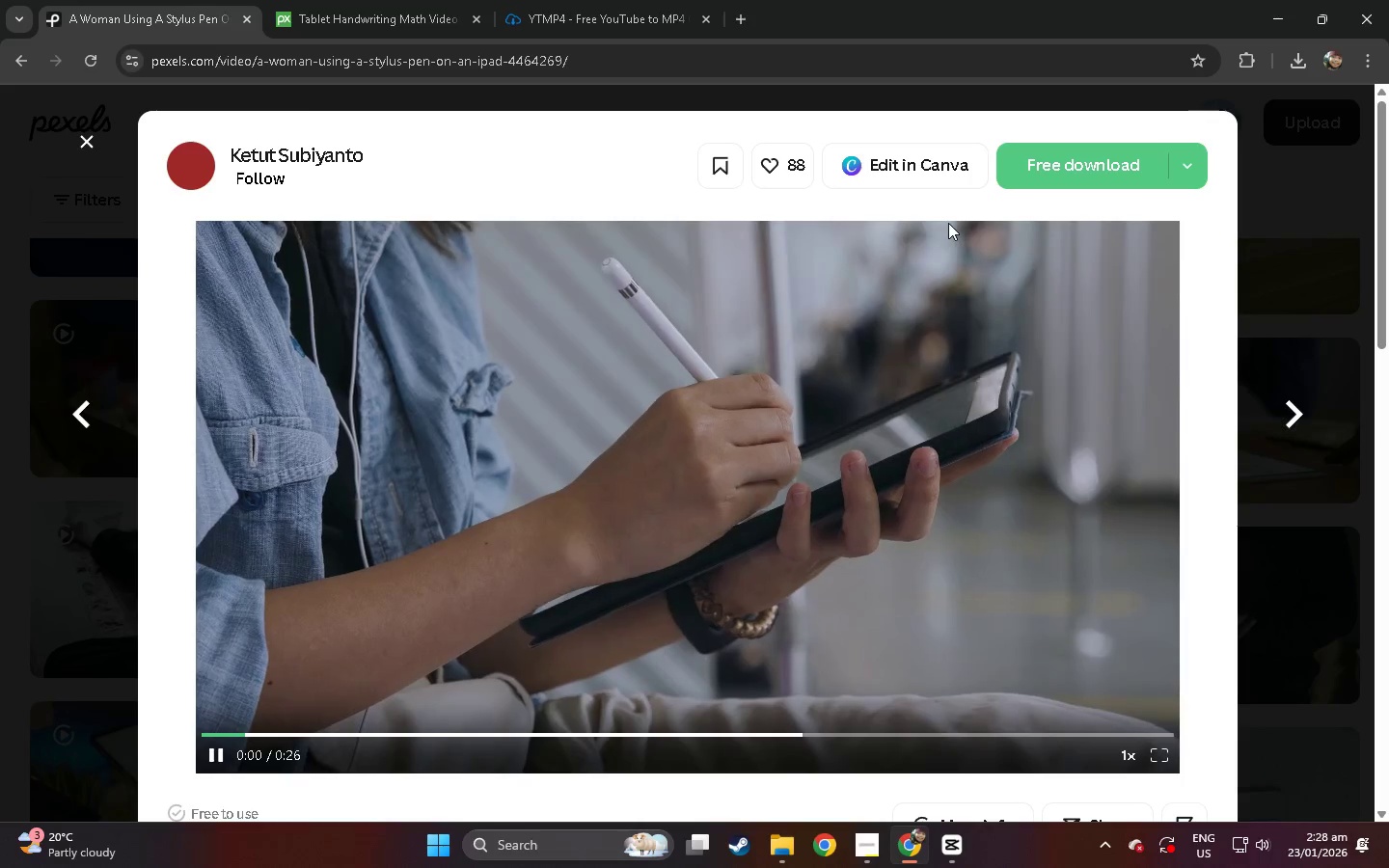 
left_click([1061, 161])
 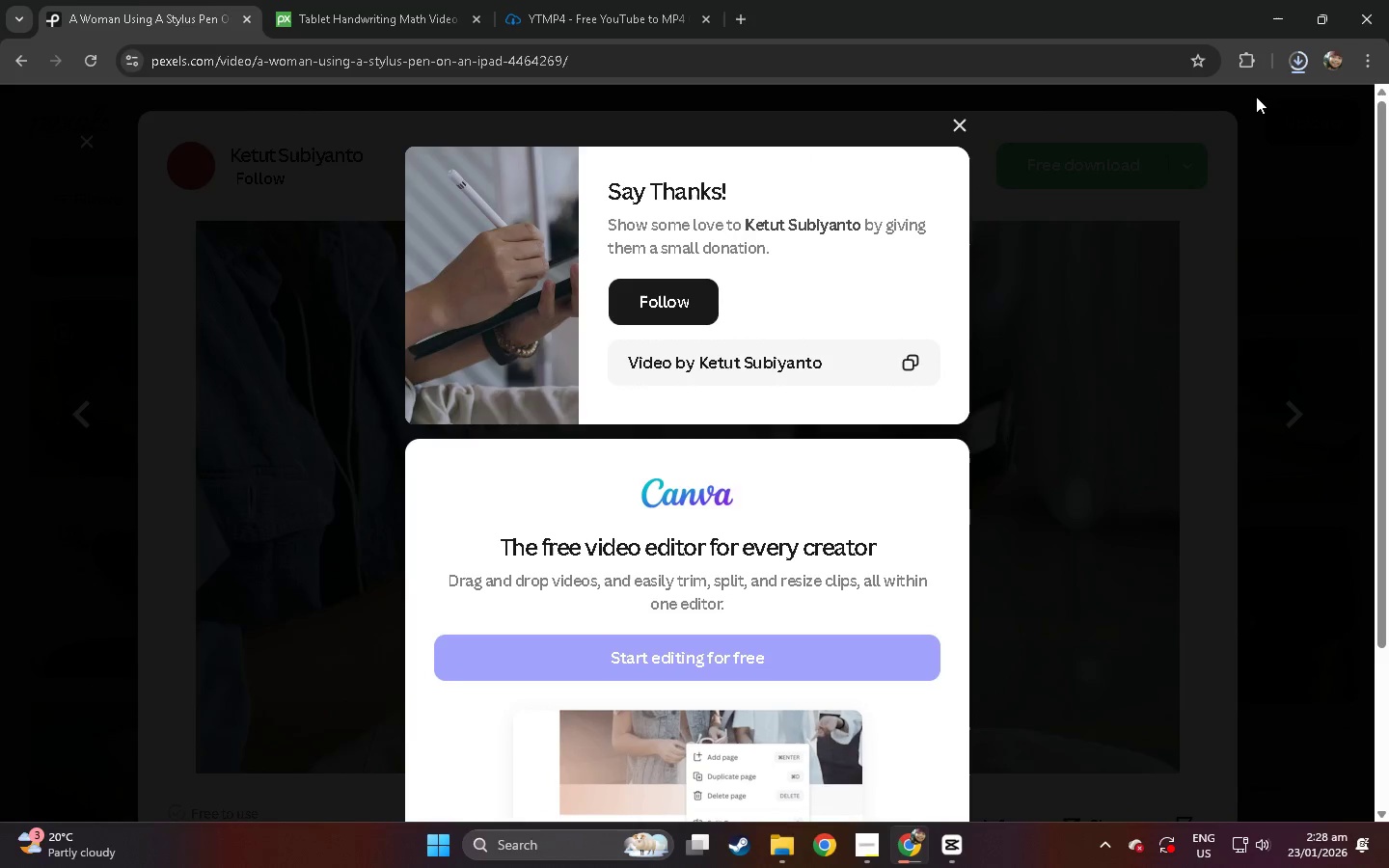 
wait(5.58)
 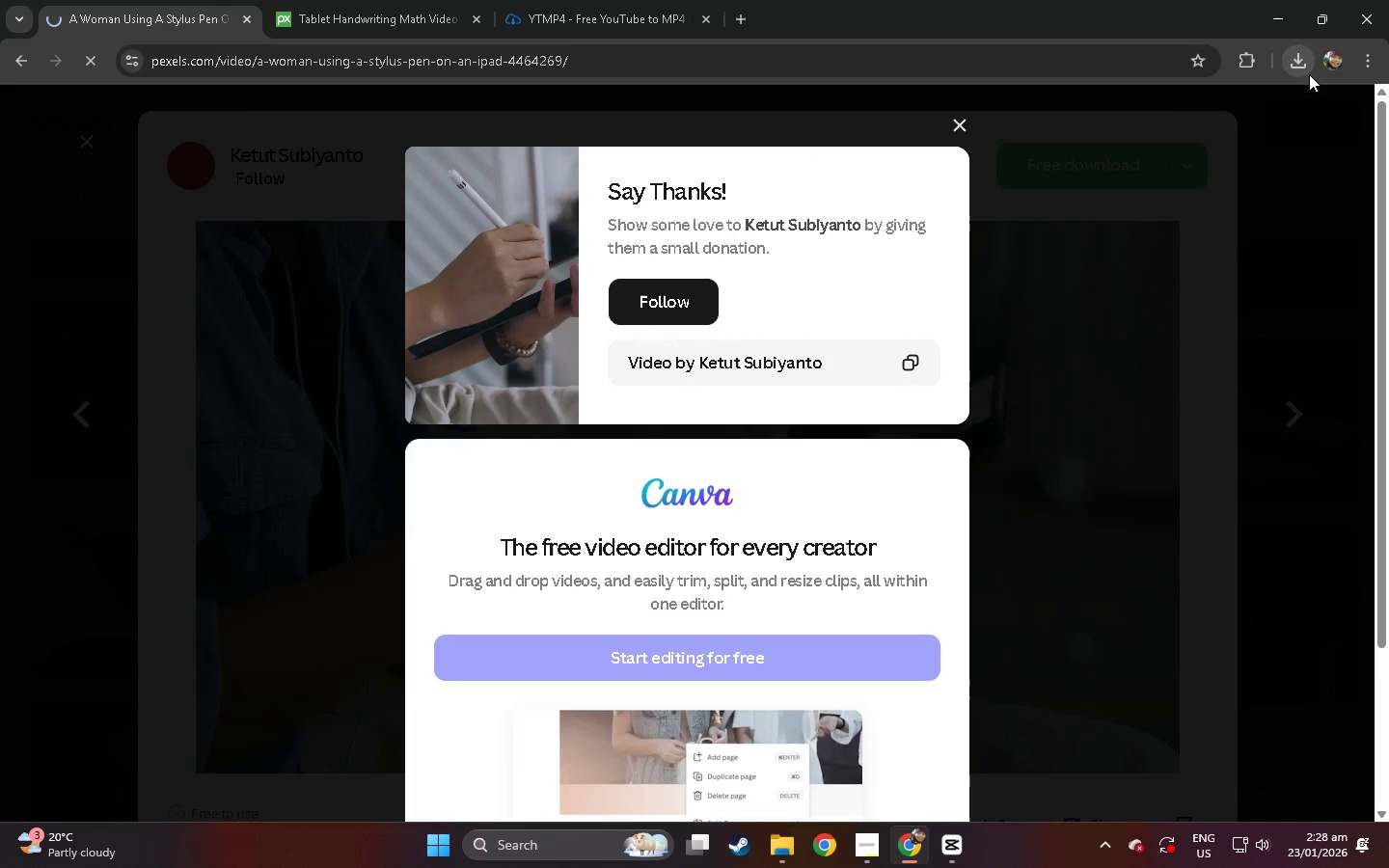 
left_click_drag(start_coordinate=[1205, 107], to_coordinate=[442, 454])
 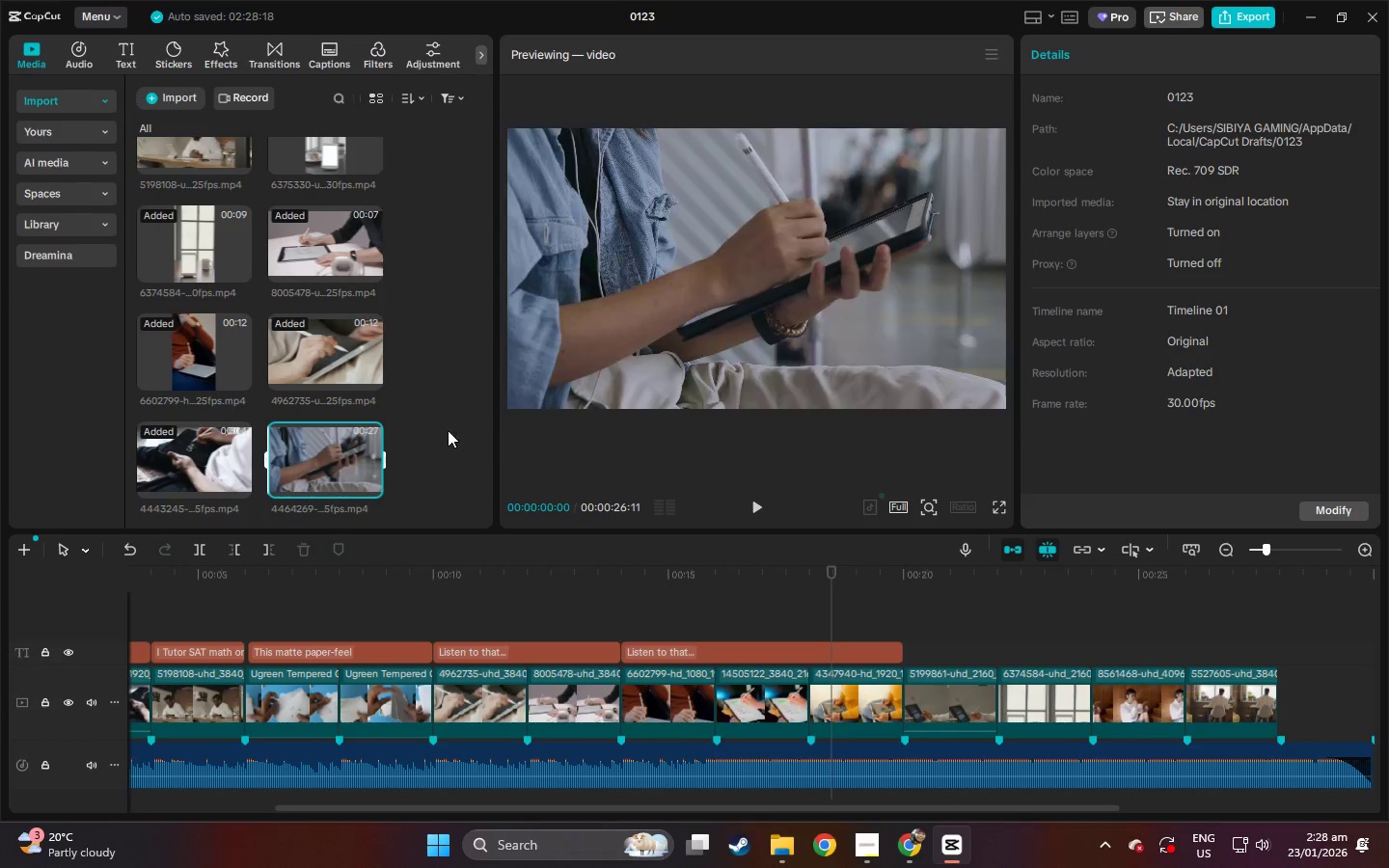 
key(Alt+Tab)
 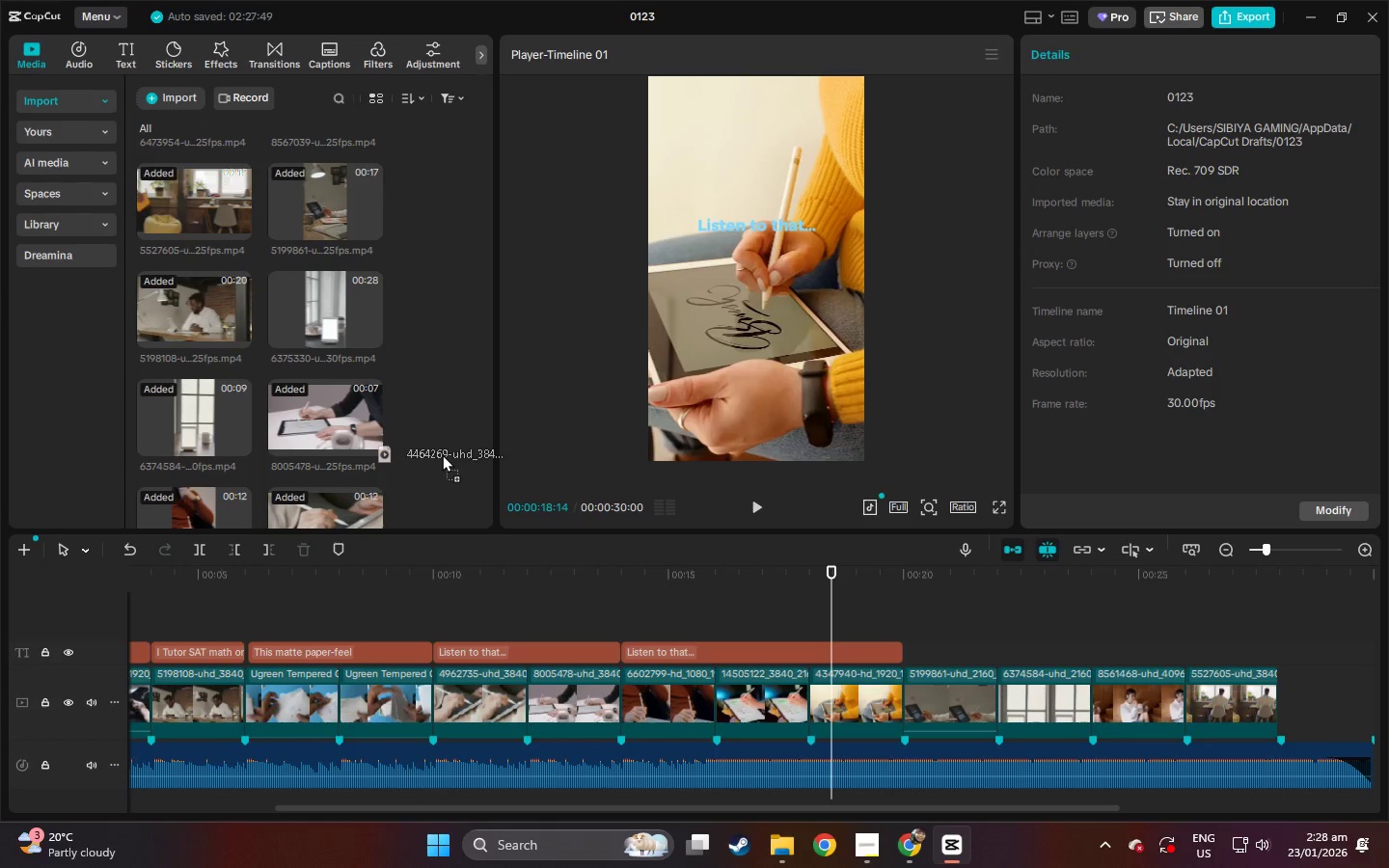 
scroll: coordinate [479, 432], scroll_direction: down, amount: 5.0
 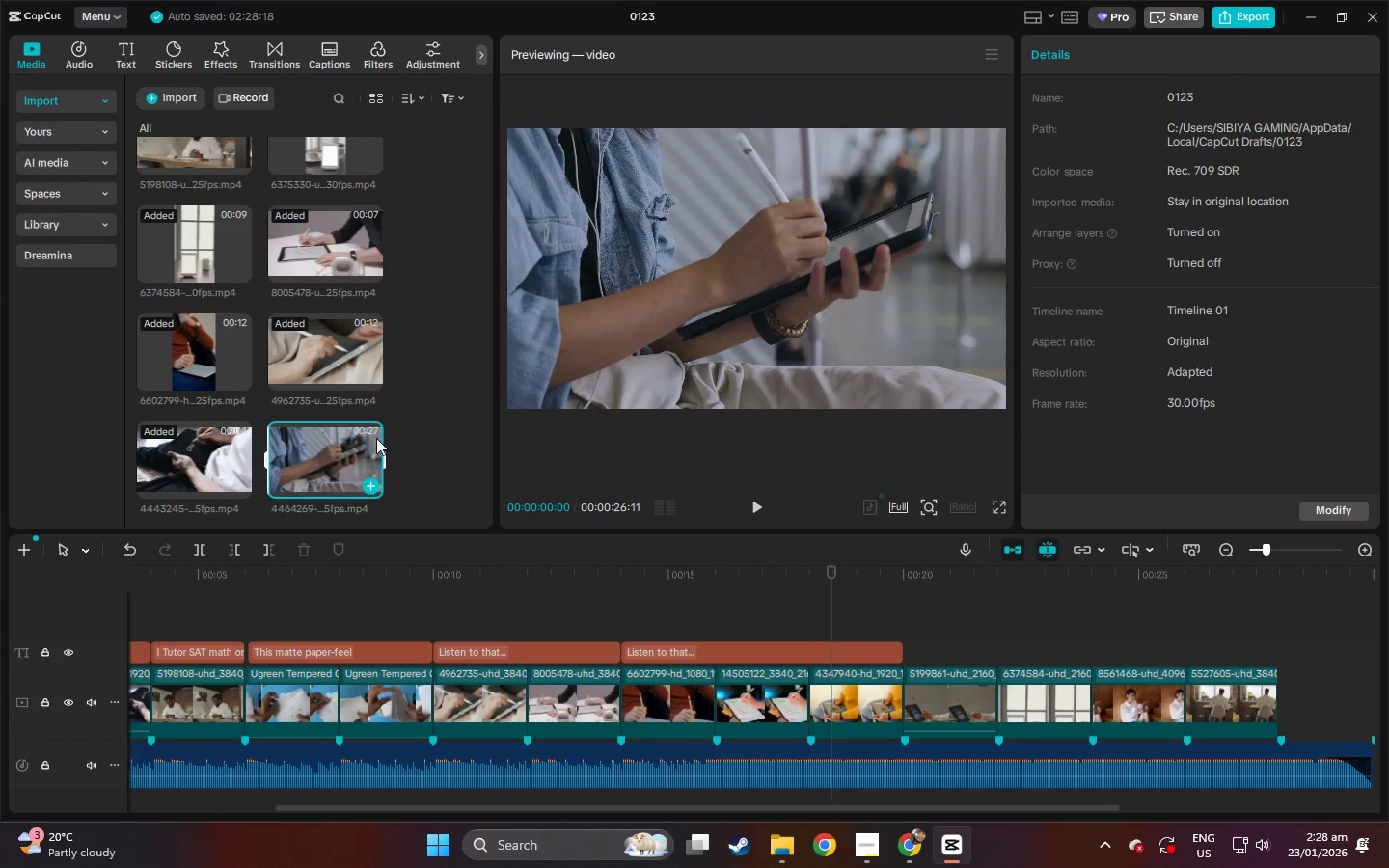 
left_click_drag(start_coordinate=[315, 448], to_coordinate=[942, 704])
 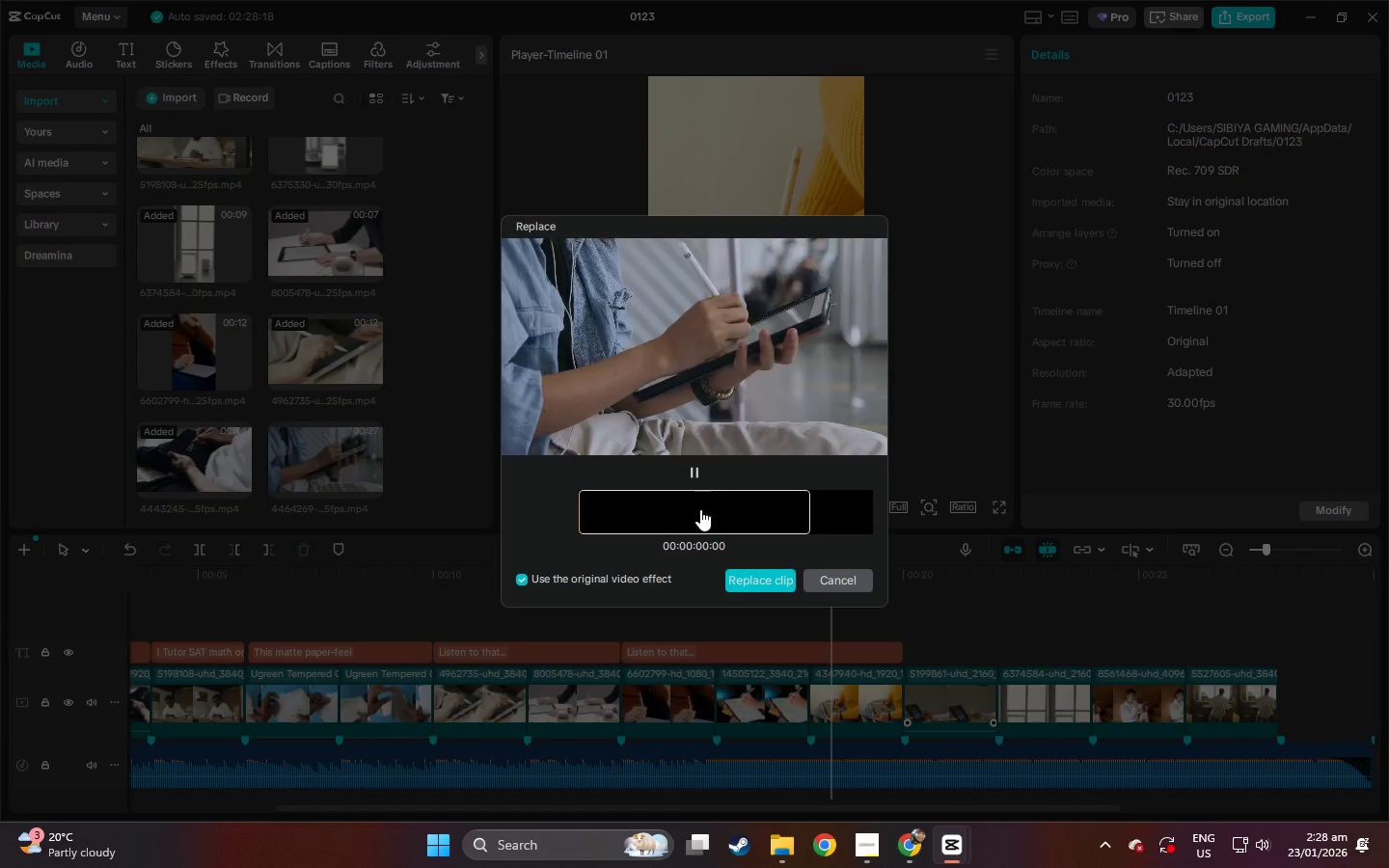 
left_click_drag(start_coordinate=[700, 509], to_coordinate=[655, 515])
 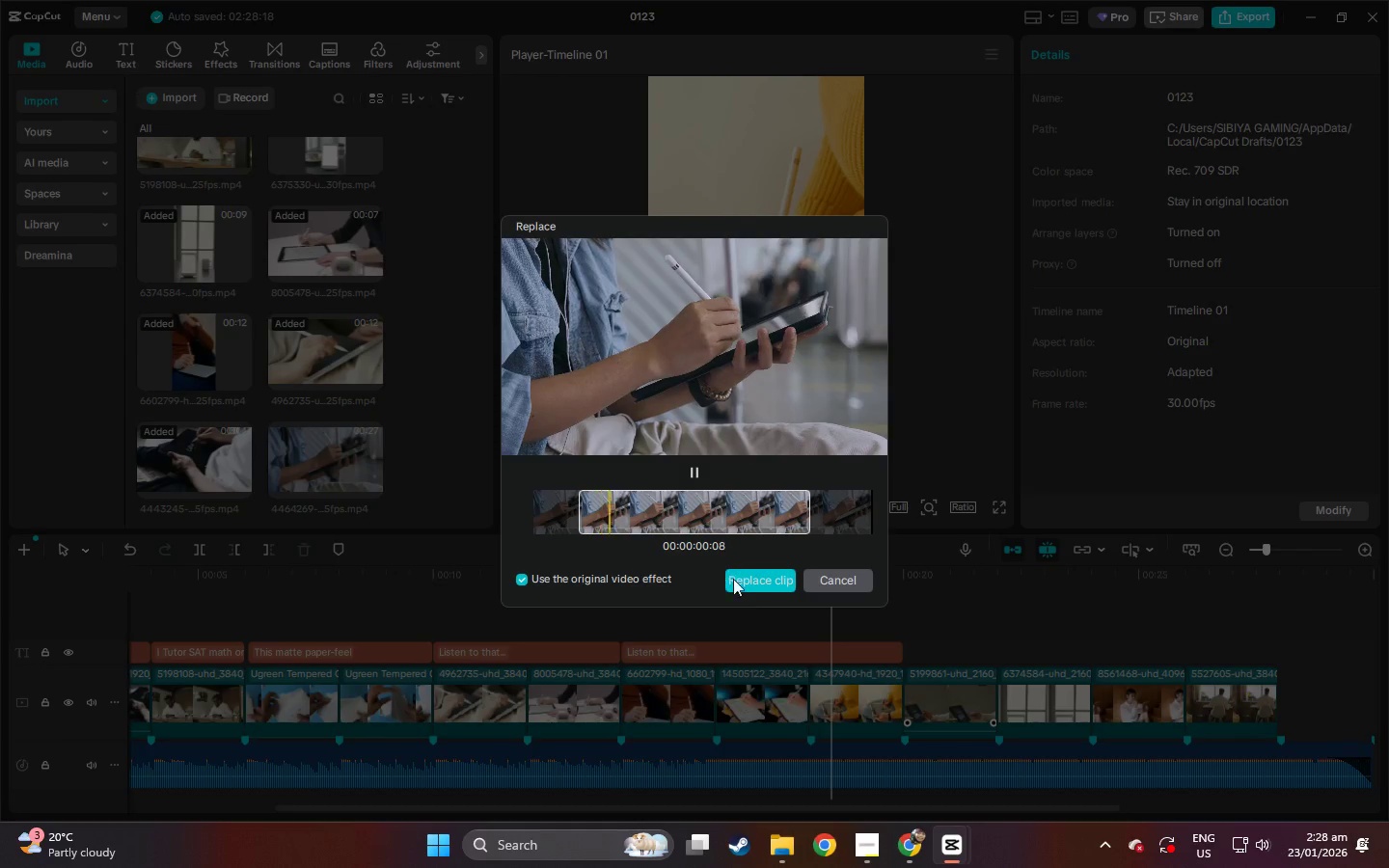 
left_click([748, 584])
 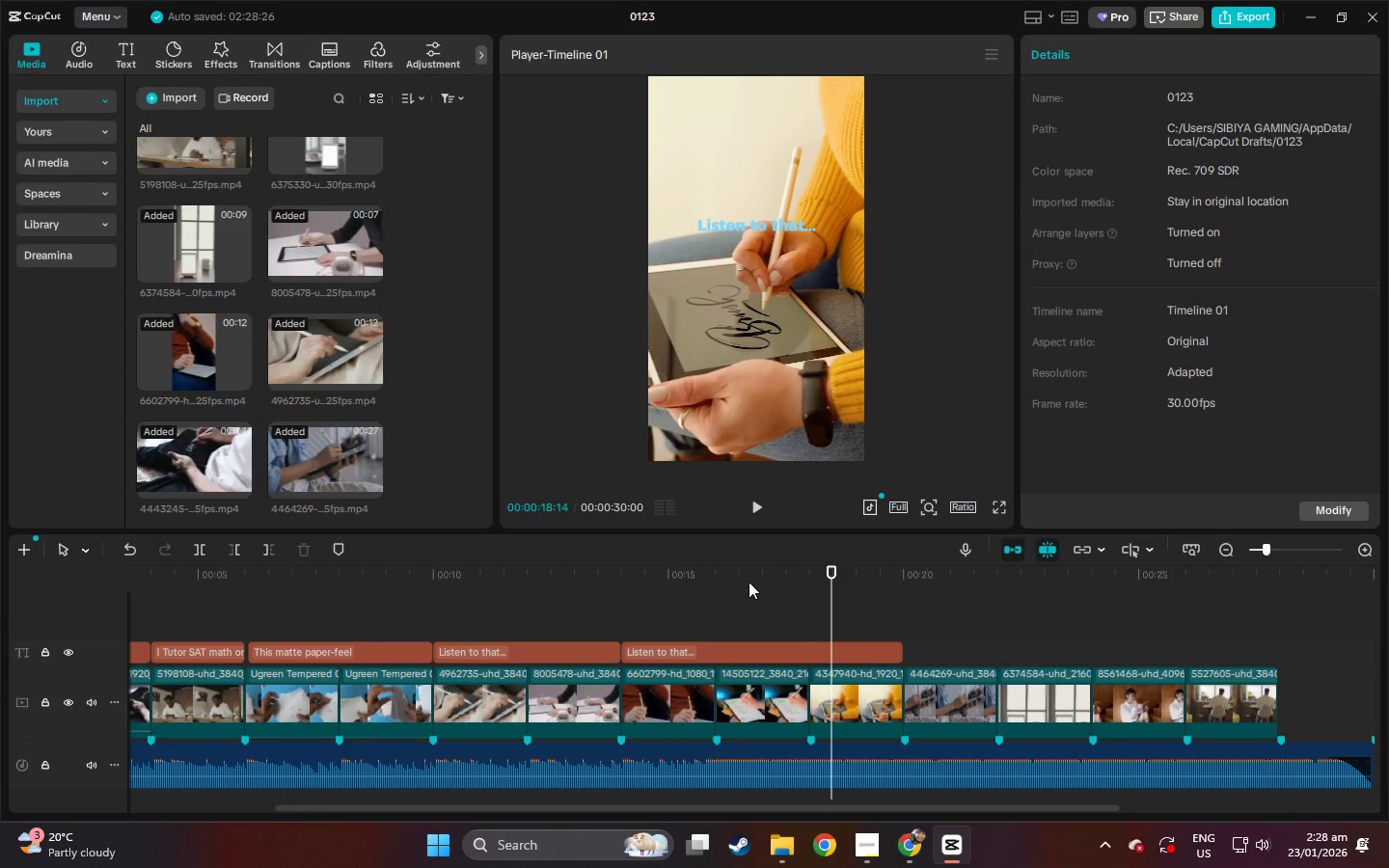 
key(Alt+AltLeft)
 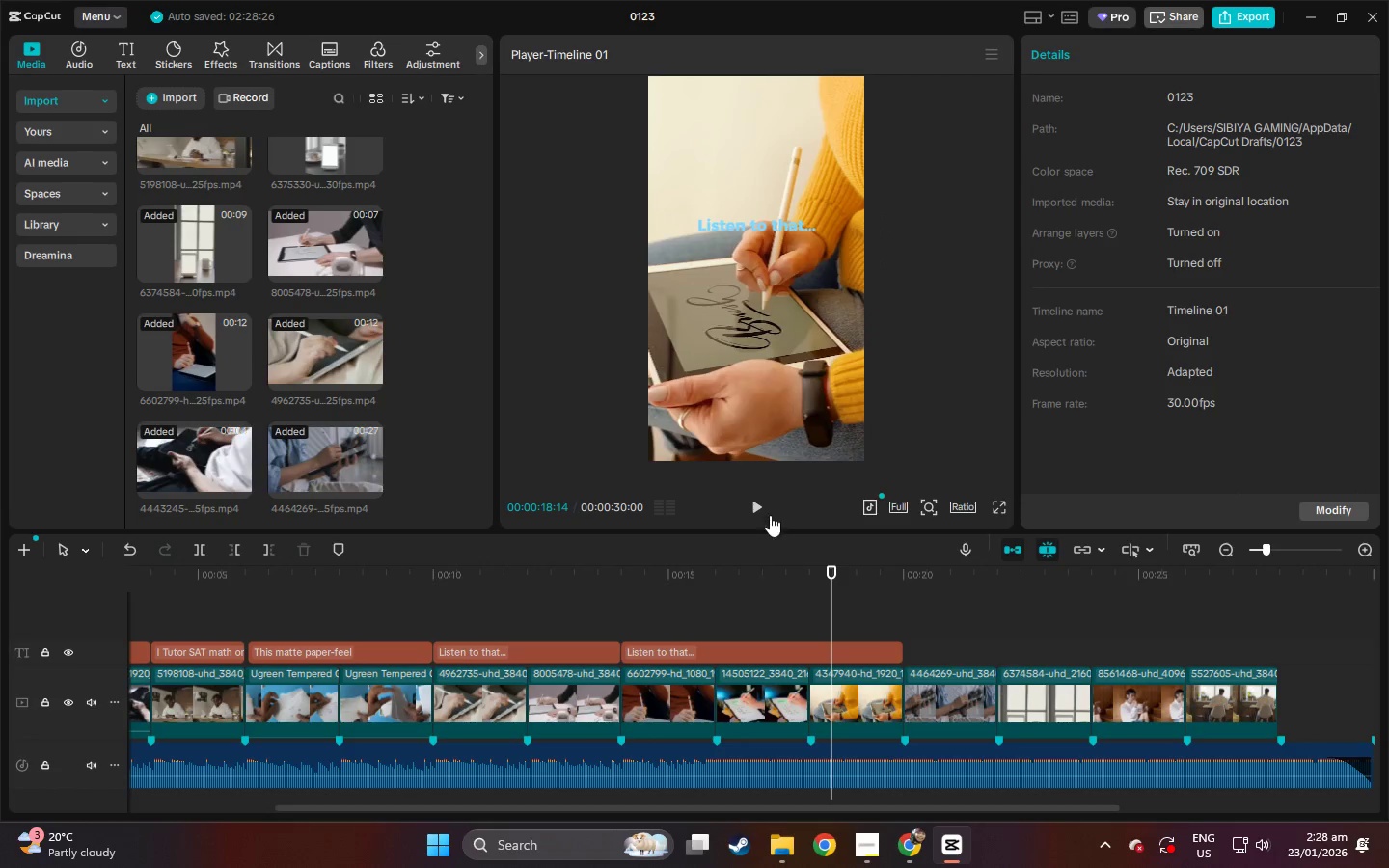 
key(Alt+Tab)
 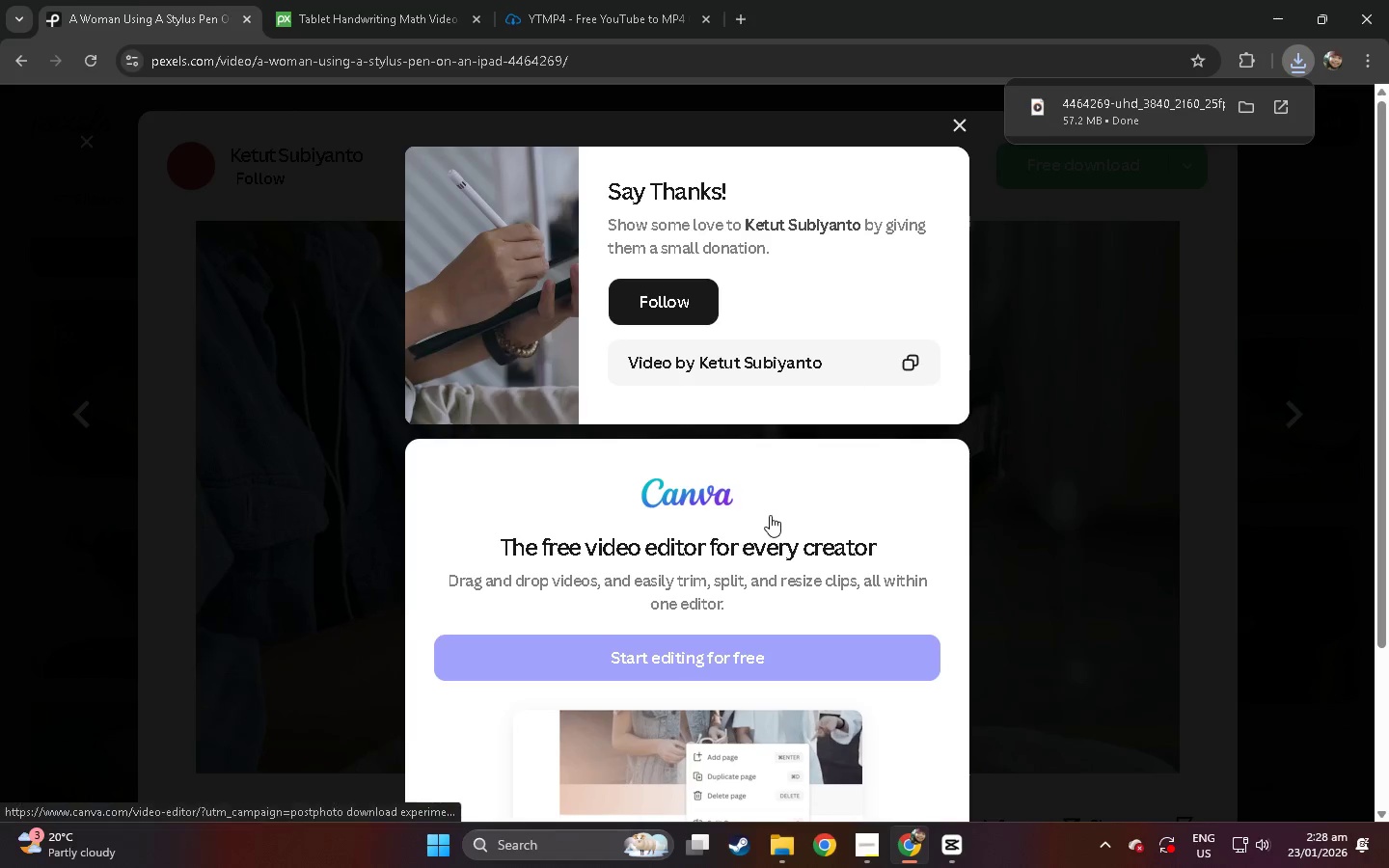 
key(Alt+Tab)
 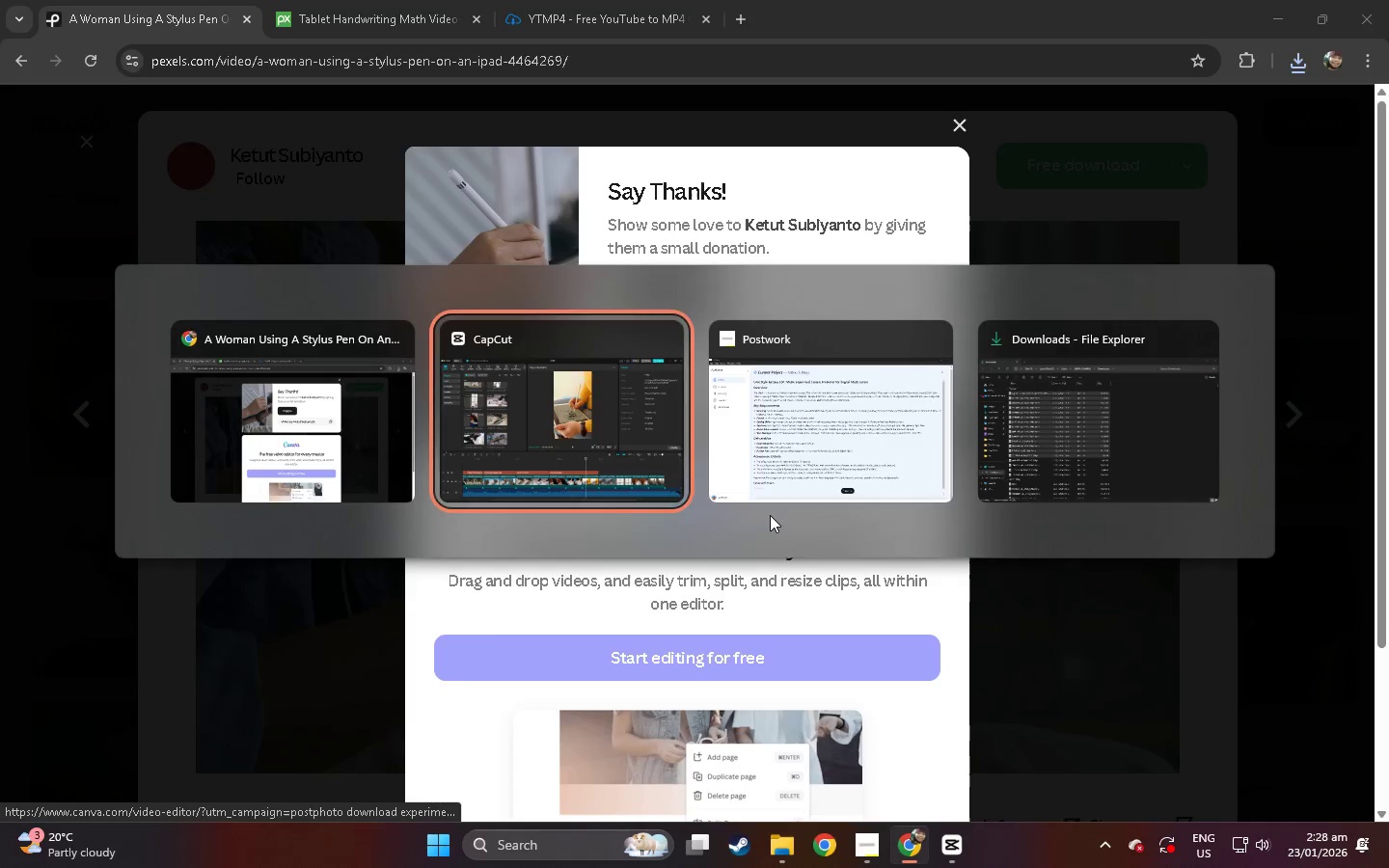 
key(Alt+Tab)